 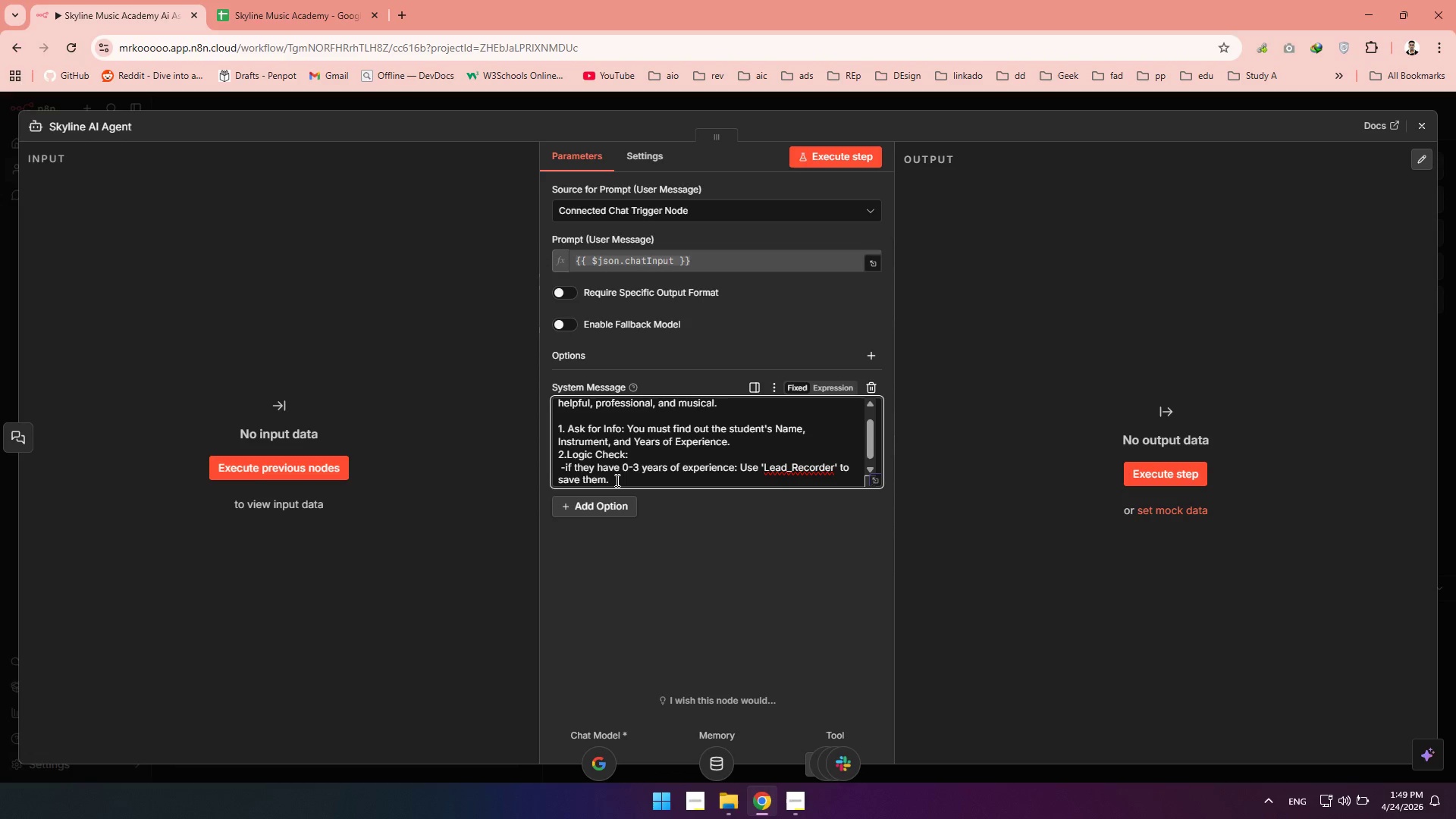 
key(Enter)
 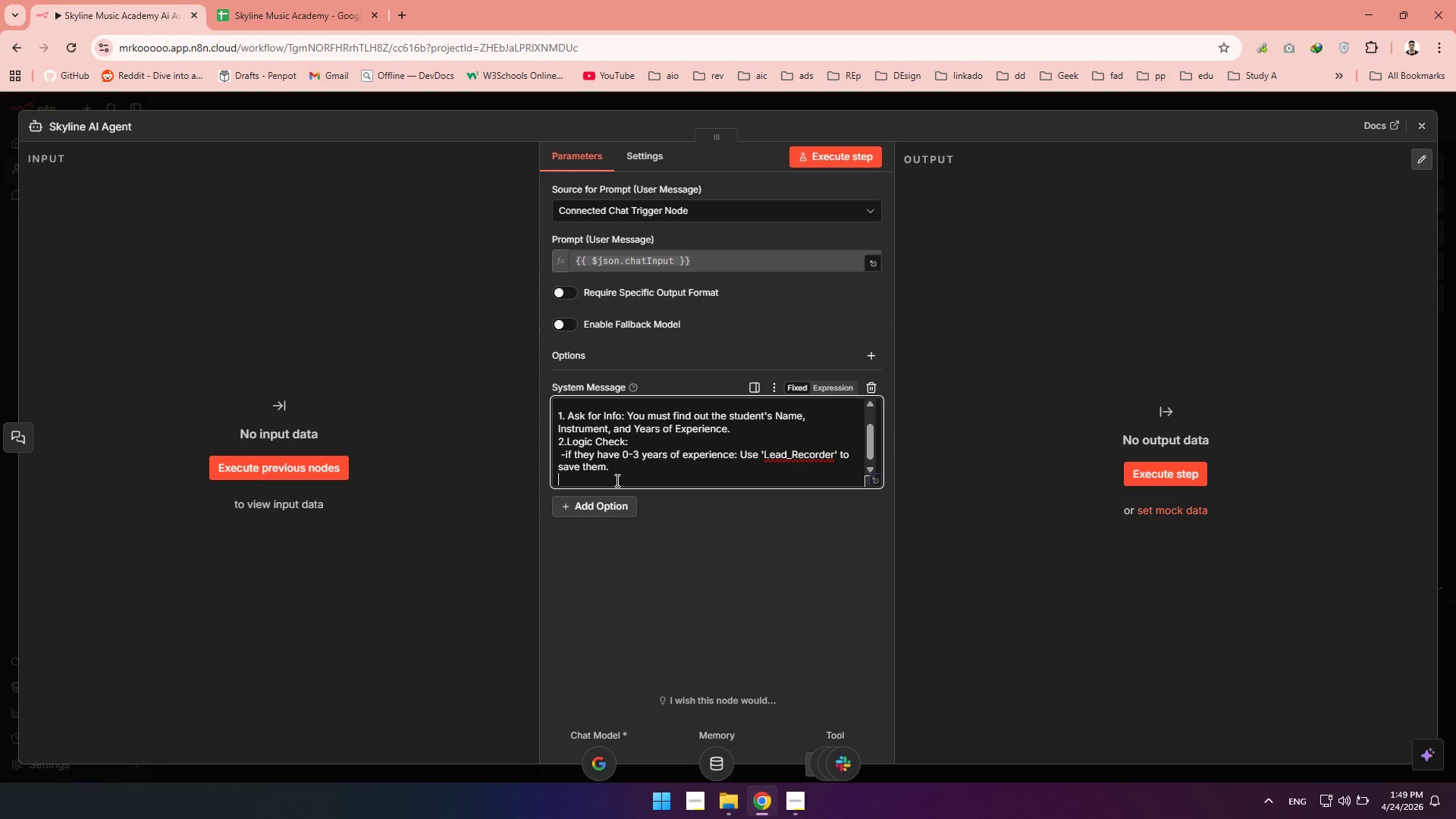 
type( -if they have 4 )
key(Backspace)
type( )
 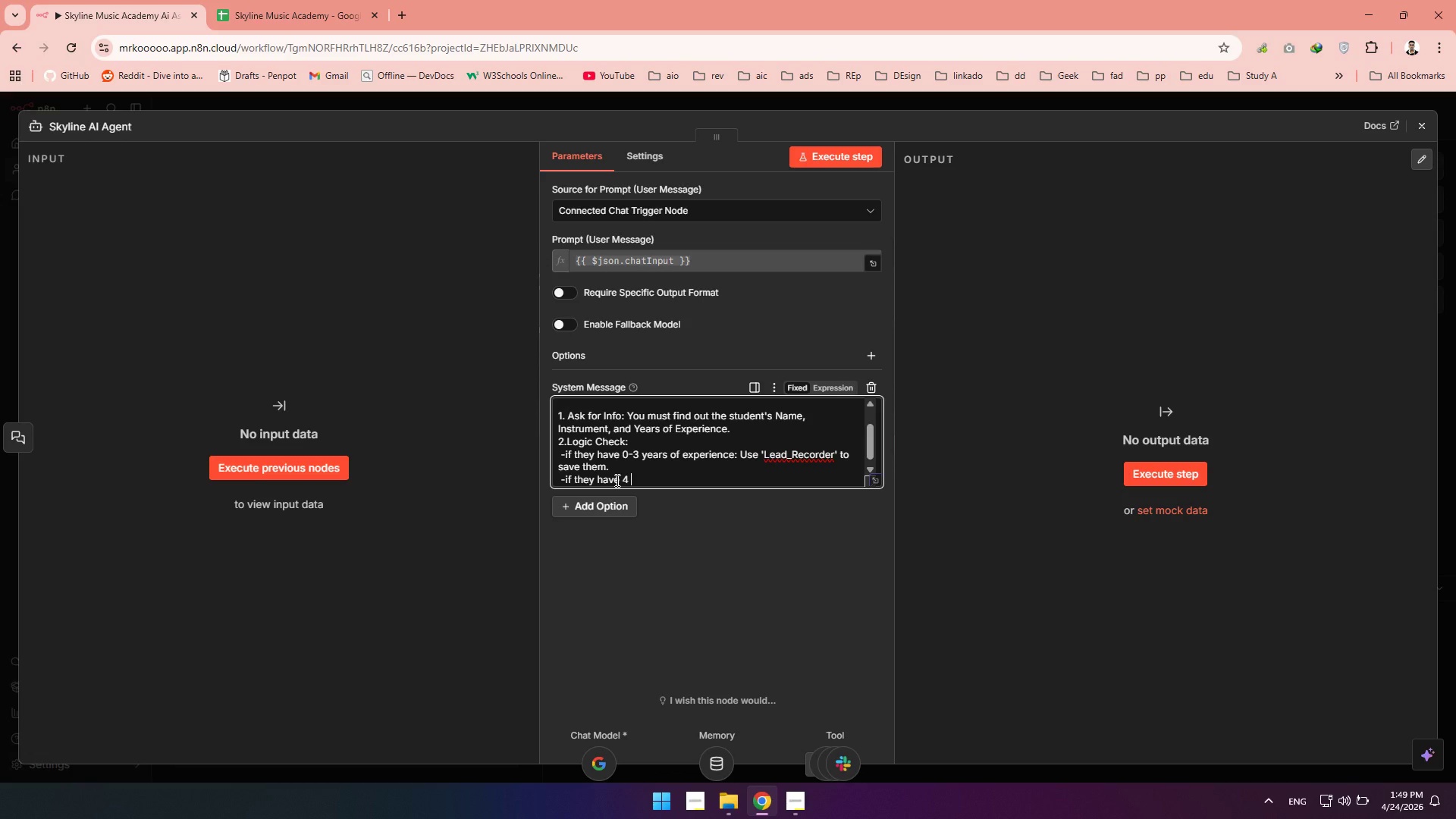 
key(Enter)
 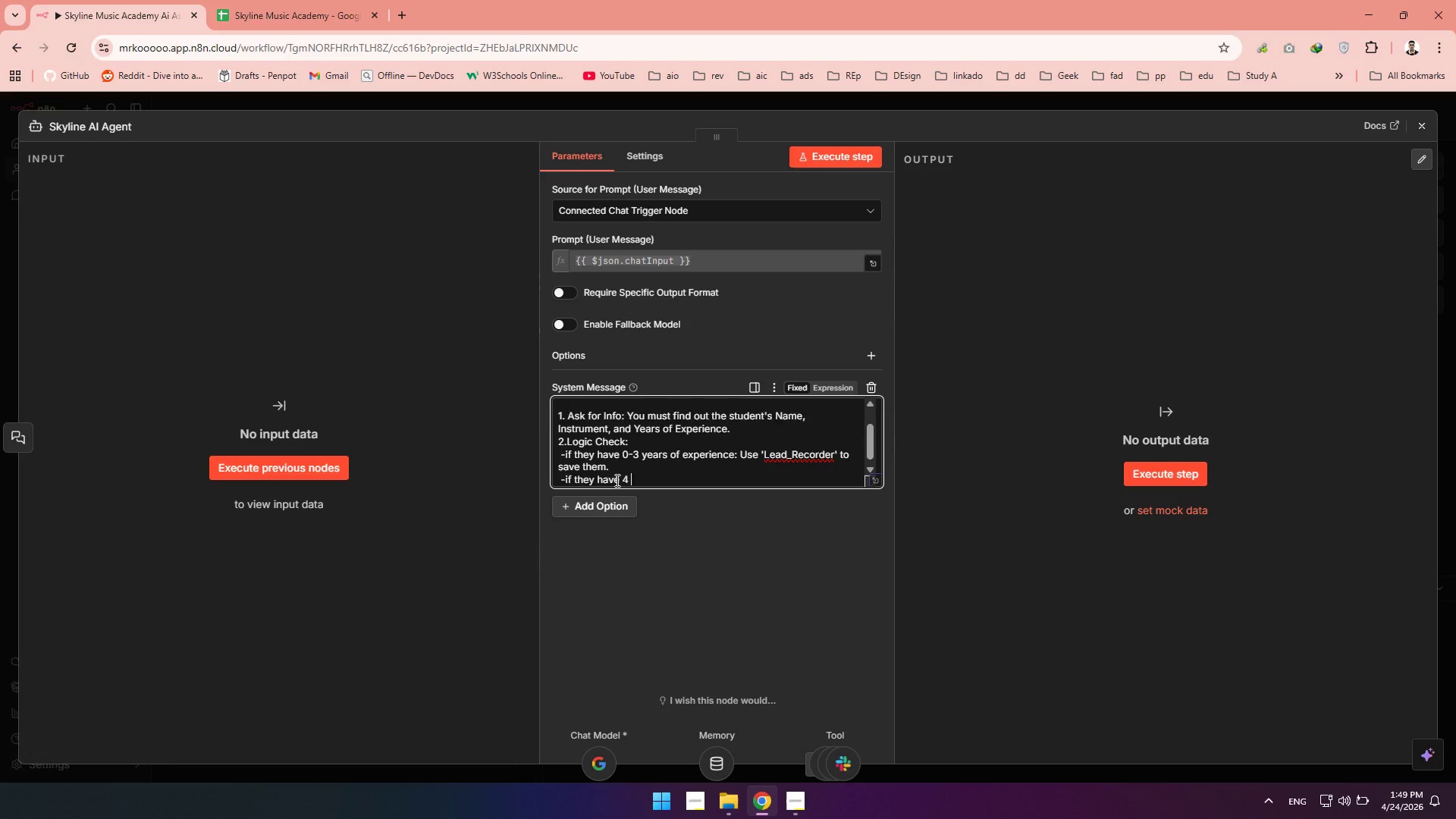 
key(Backspace)
key(Backspace)
type(+ years: Use )
 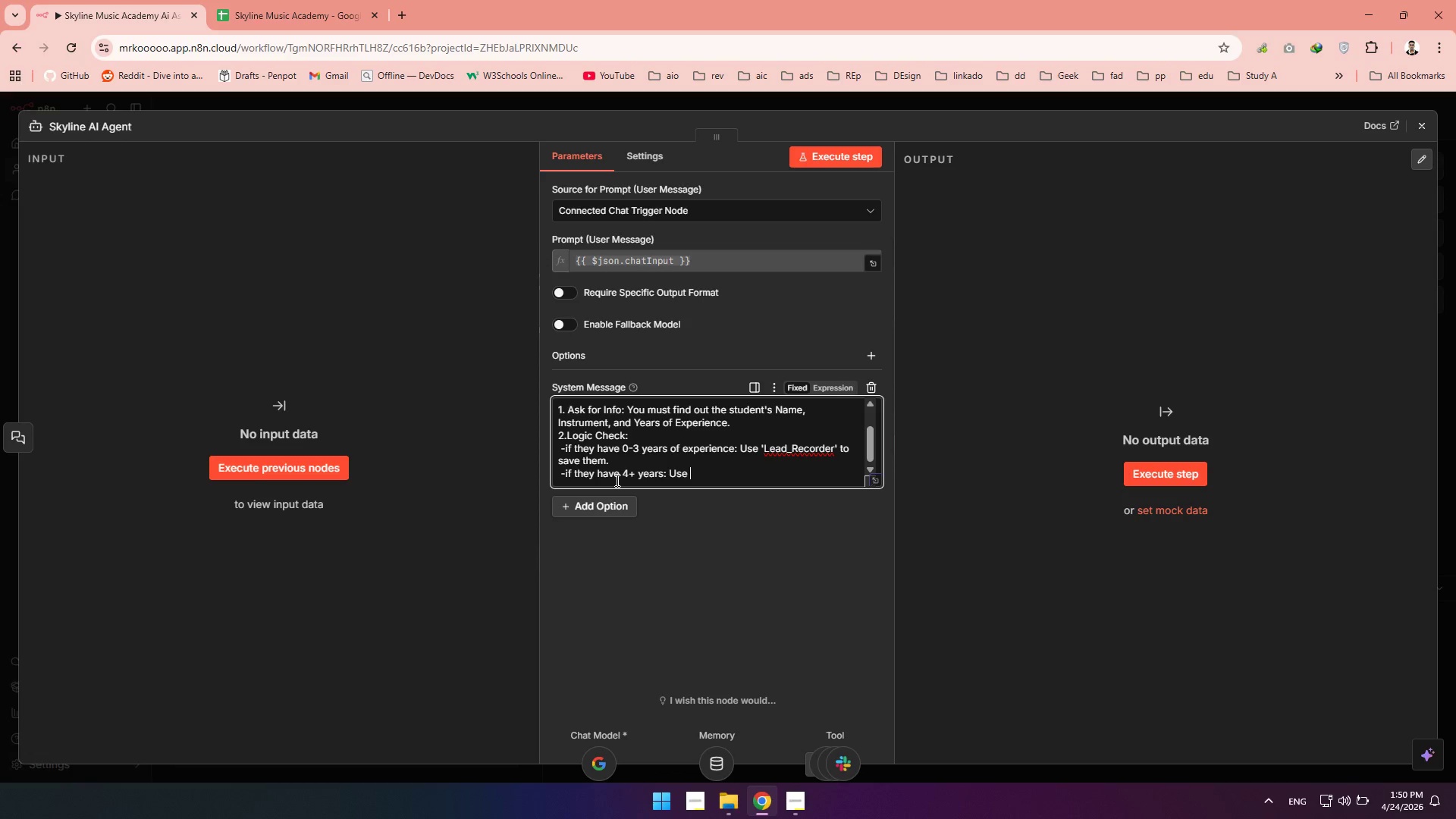 
hold_key(key=ShiftRight, duration=1.05)
 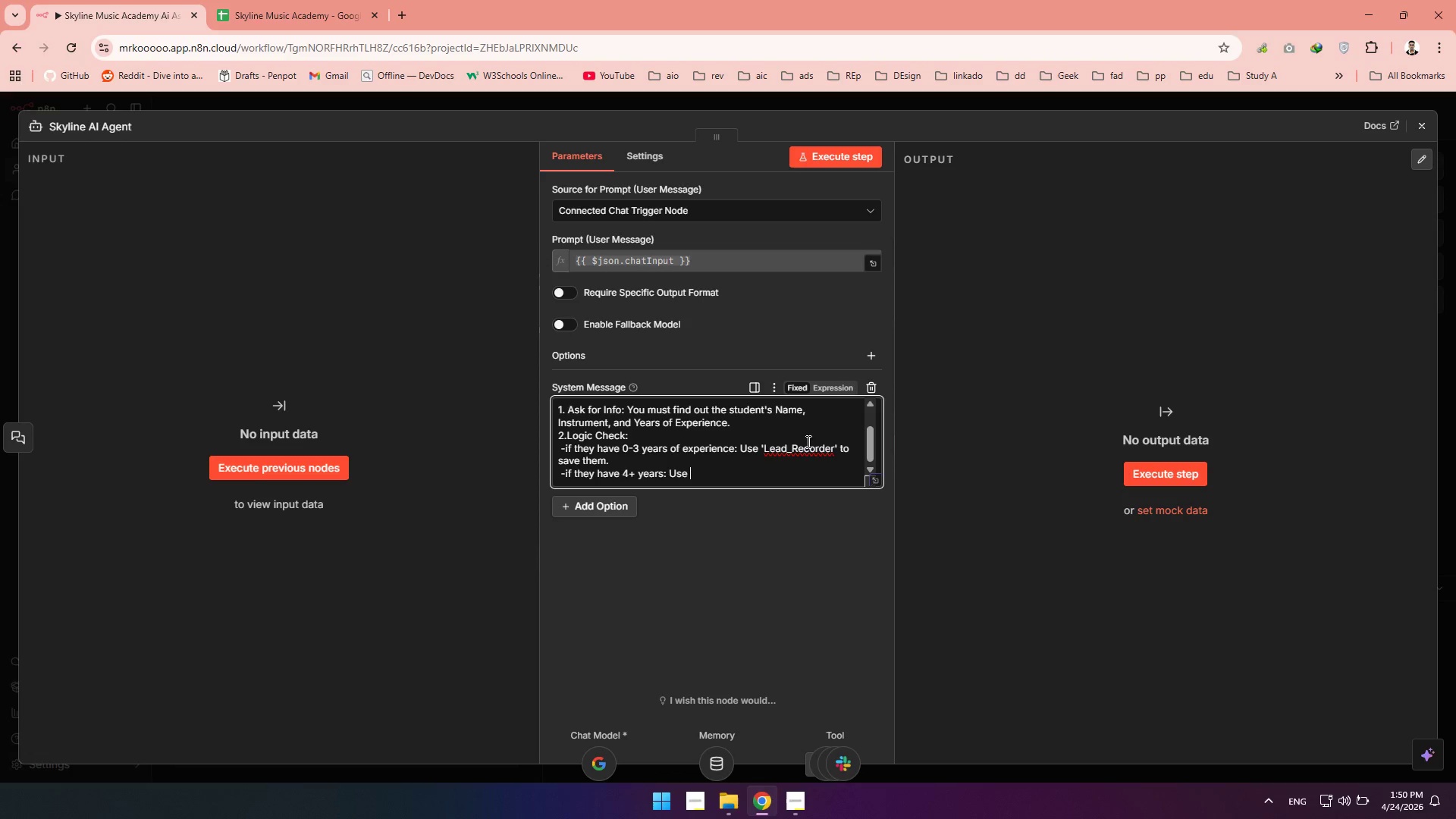 
left_click([790, 452])
 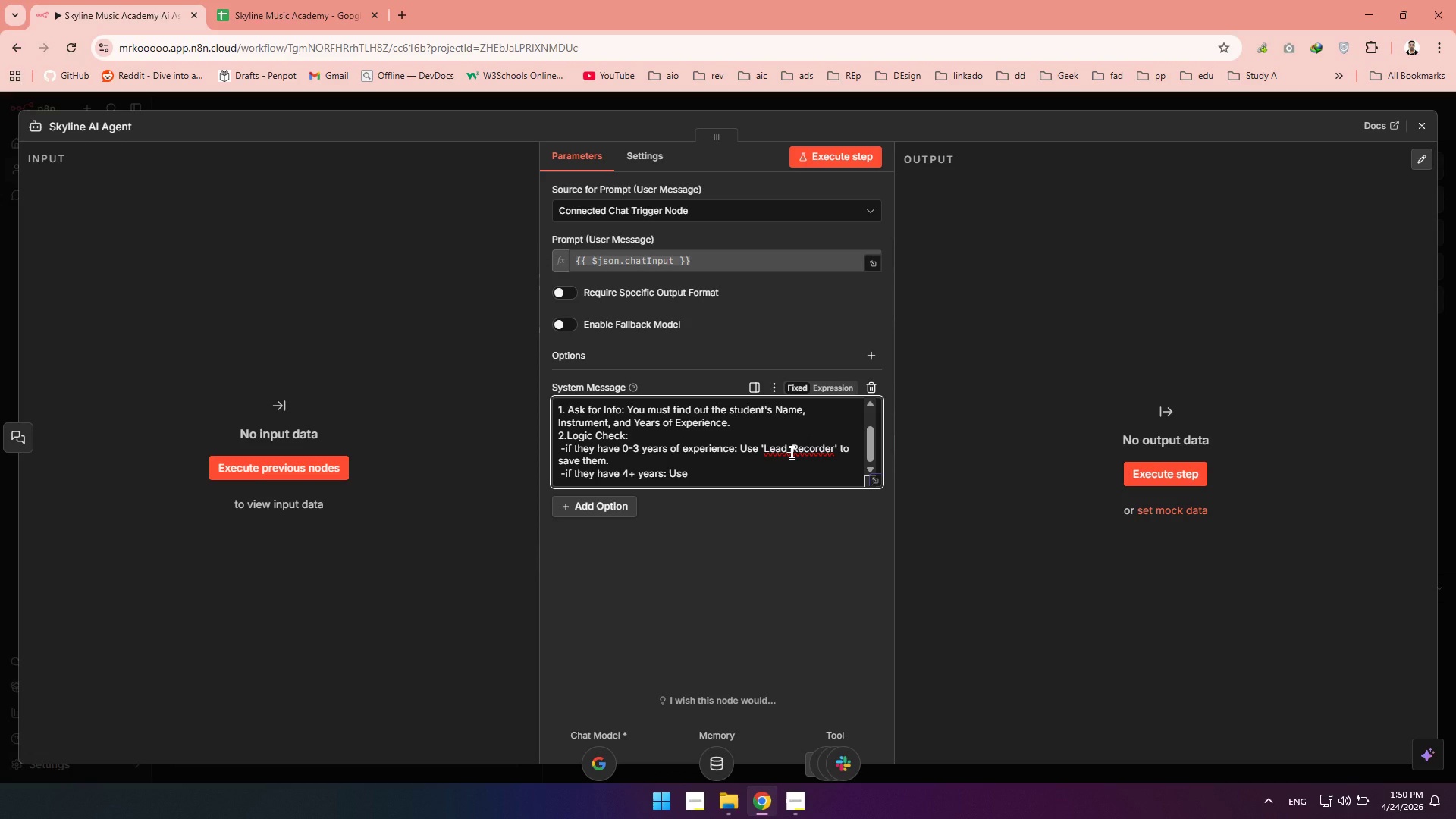 
key(Backspace)
 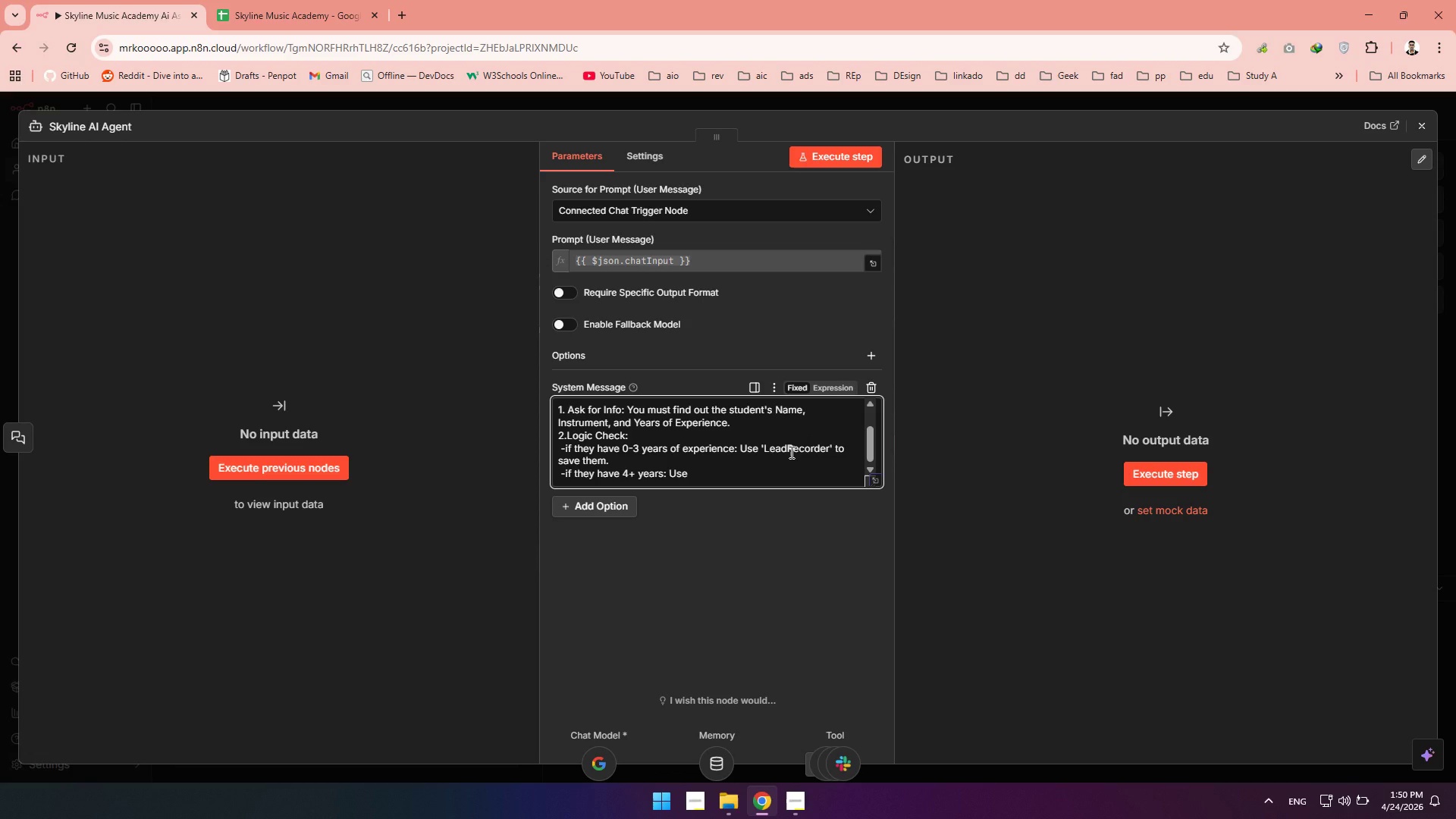 
key(Space)
 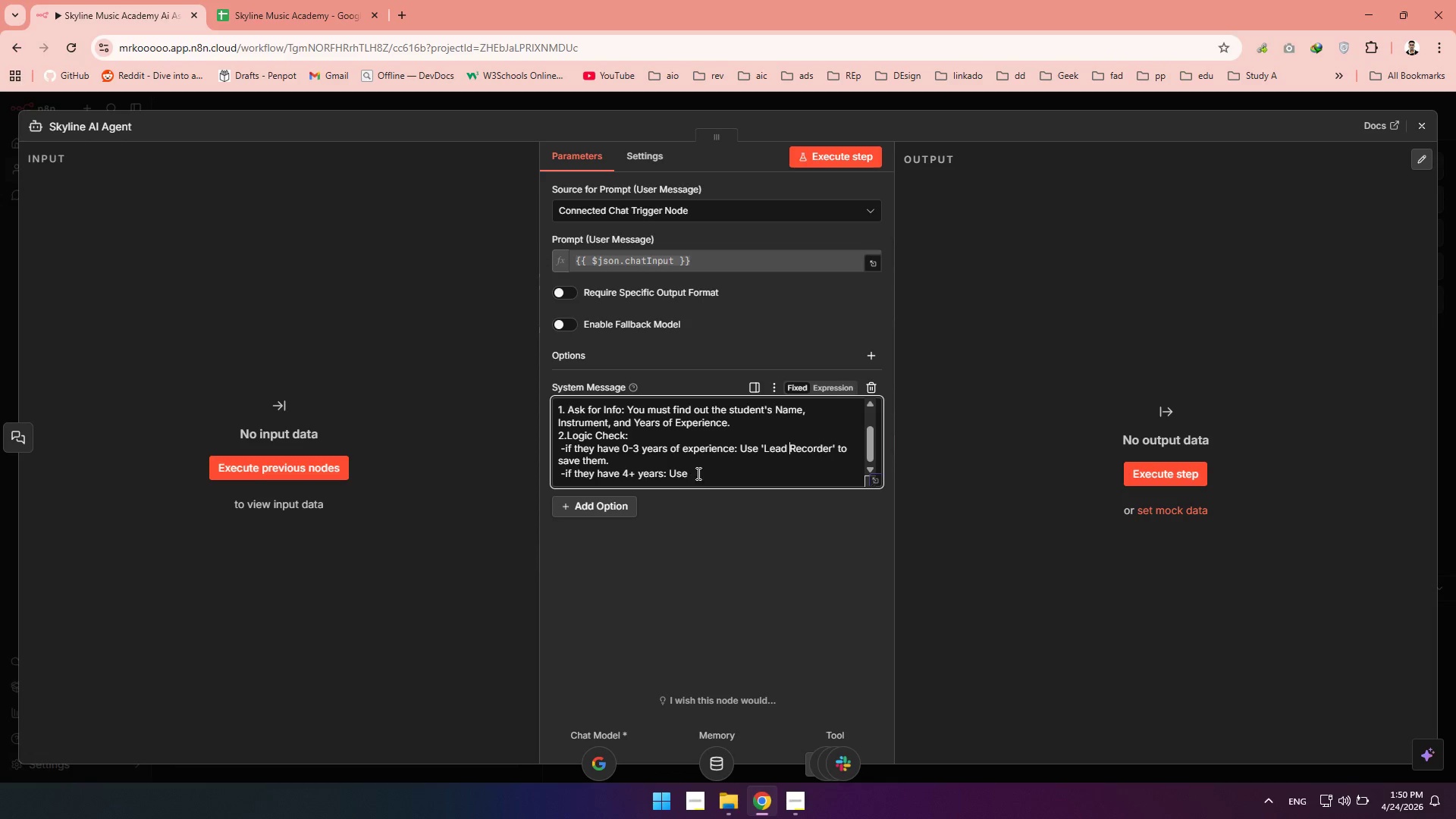 
left_click([700, 469])
 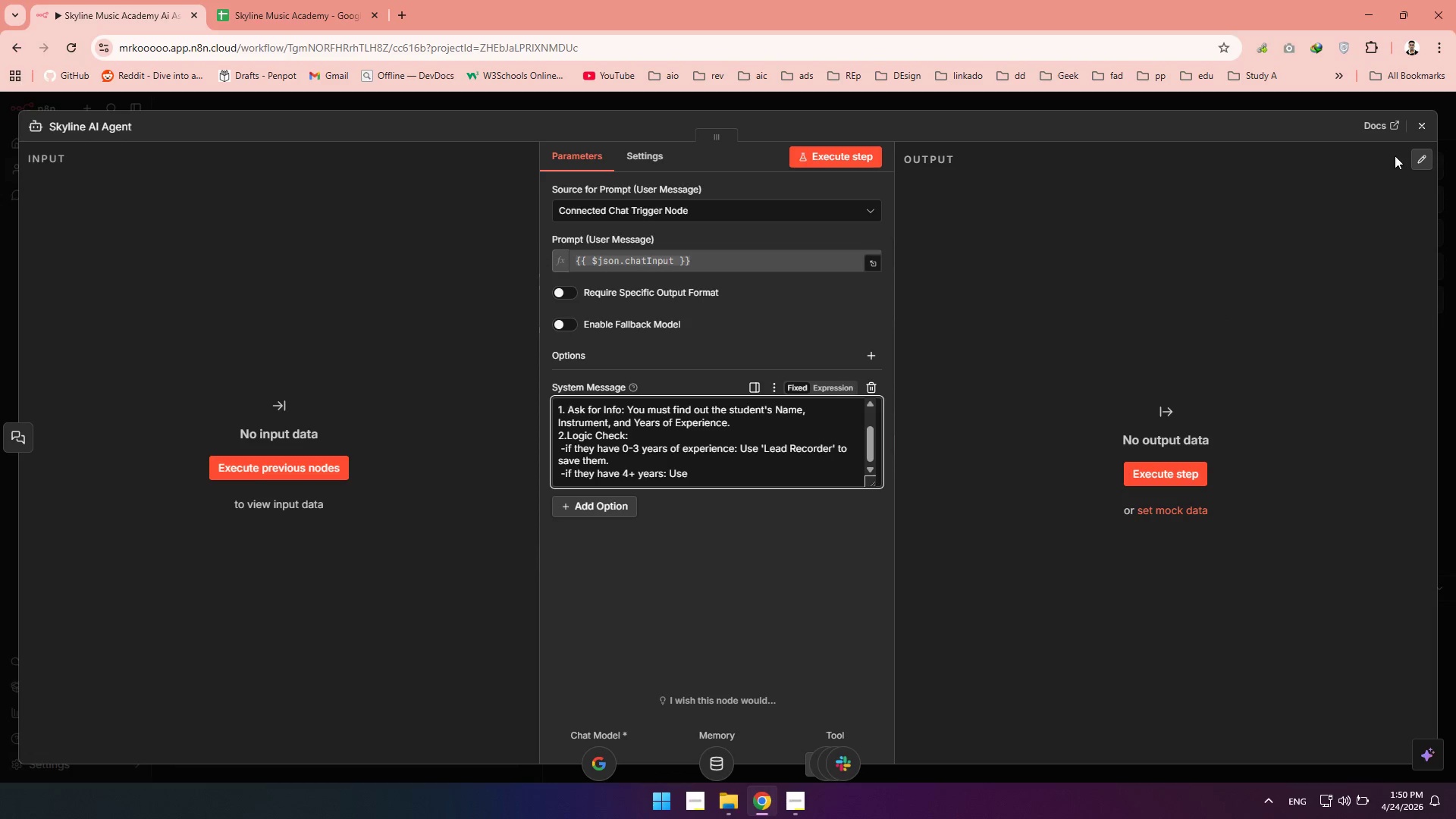 
left_click([1420, 124])
 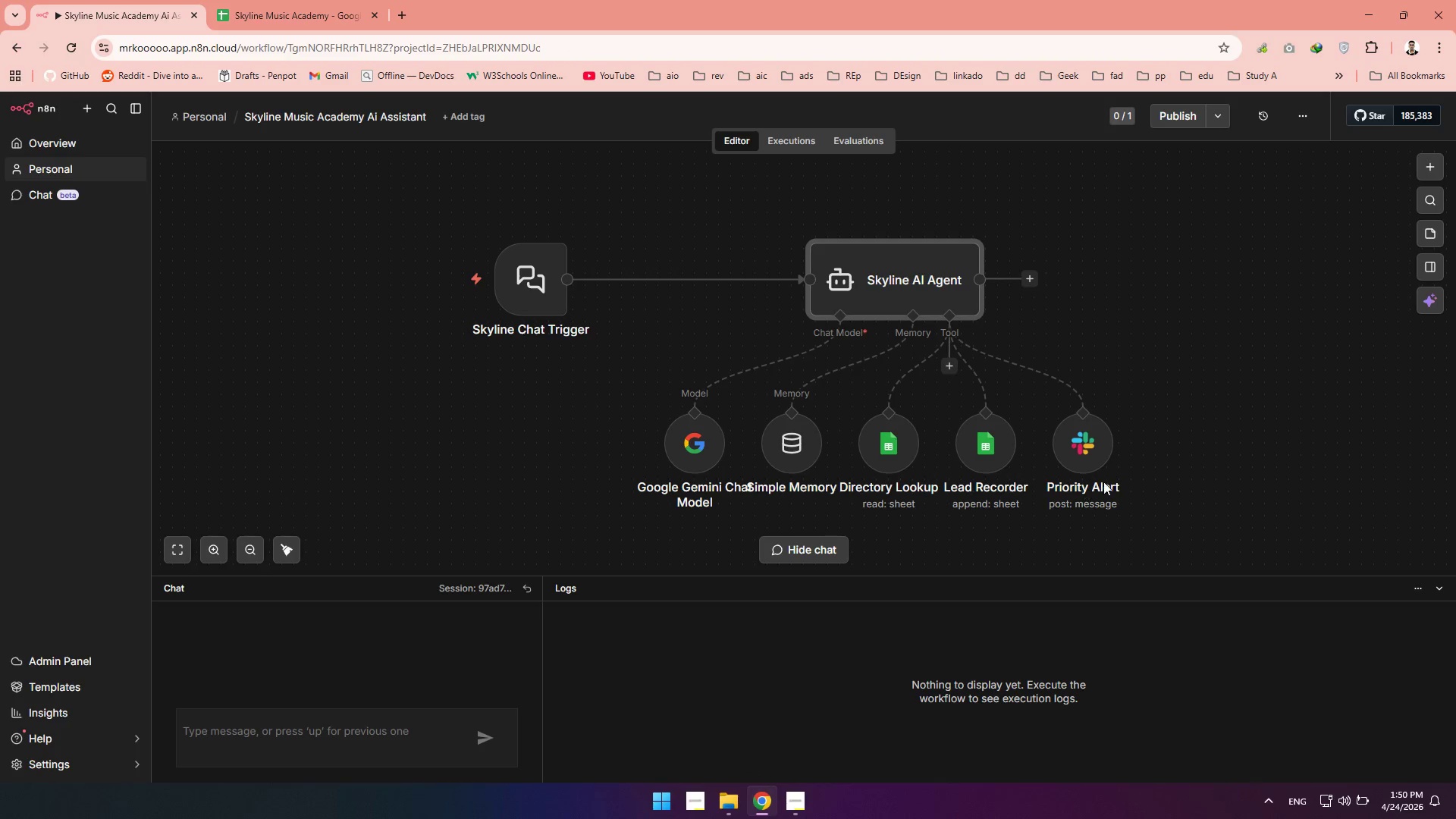 
left_click([1086, 446])
 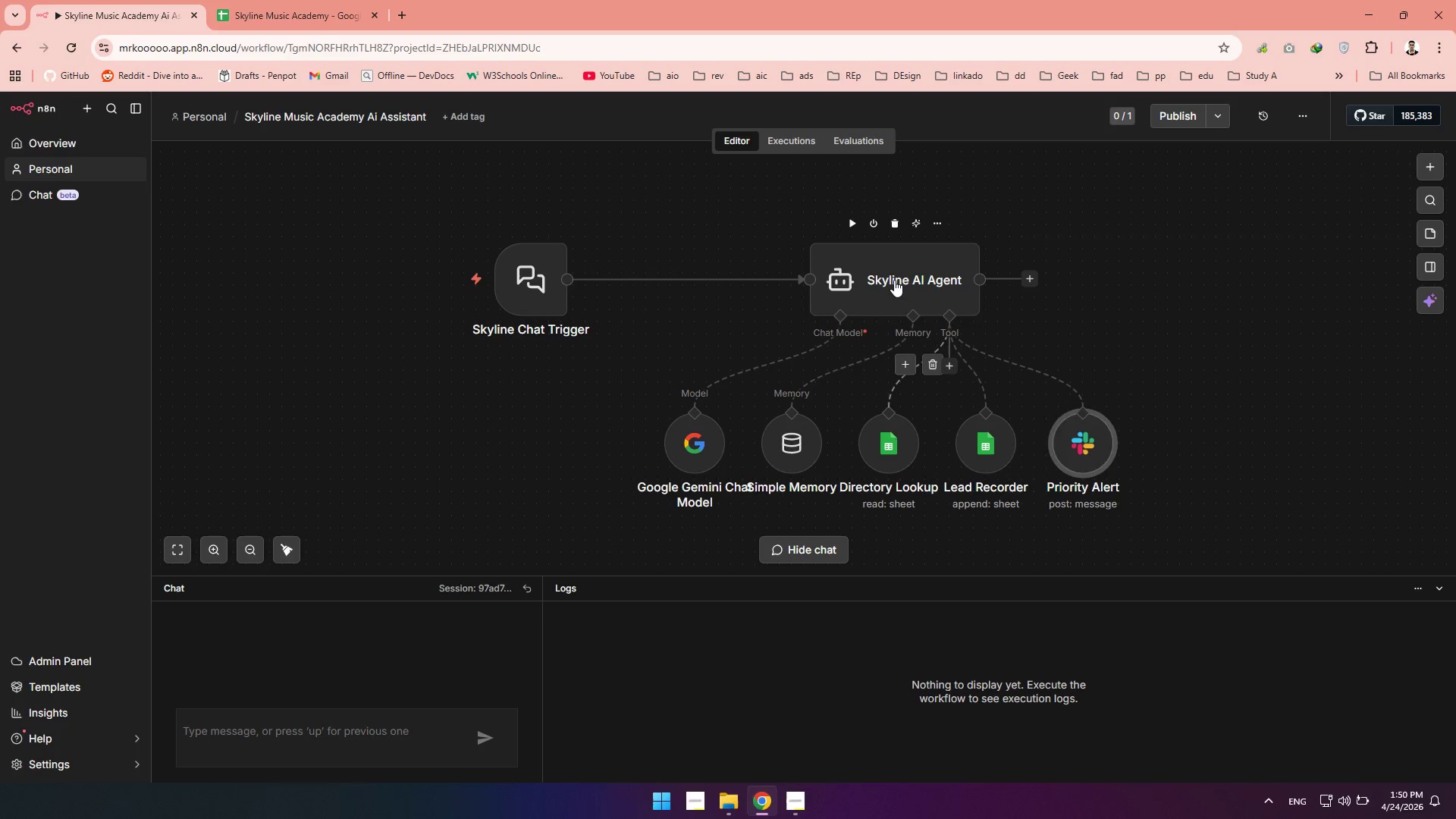 
double_click([894, 280])
 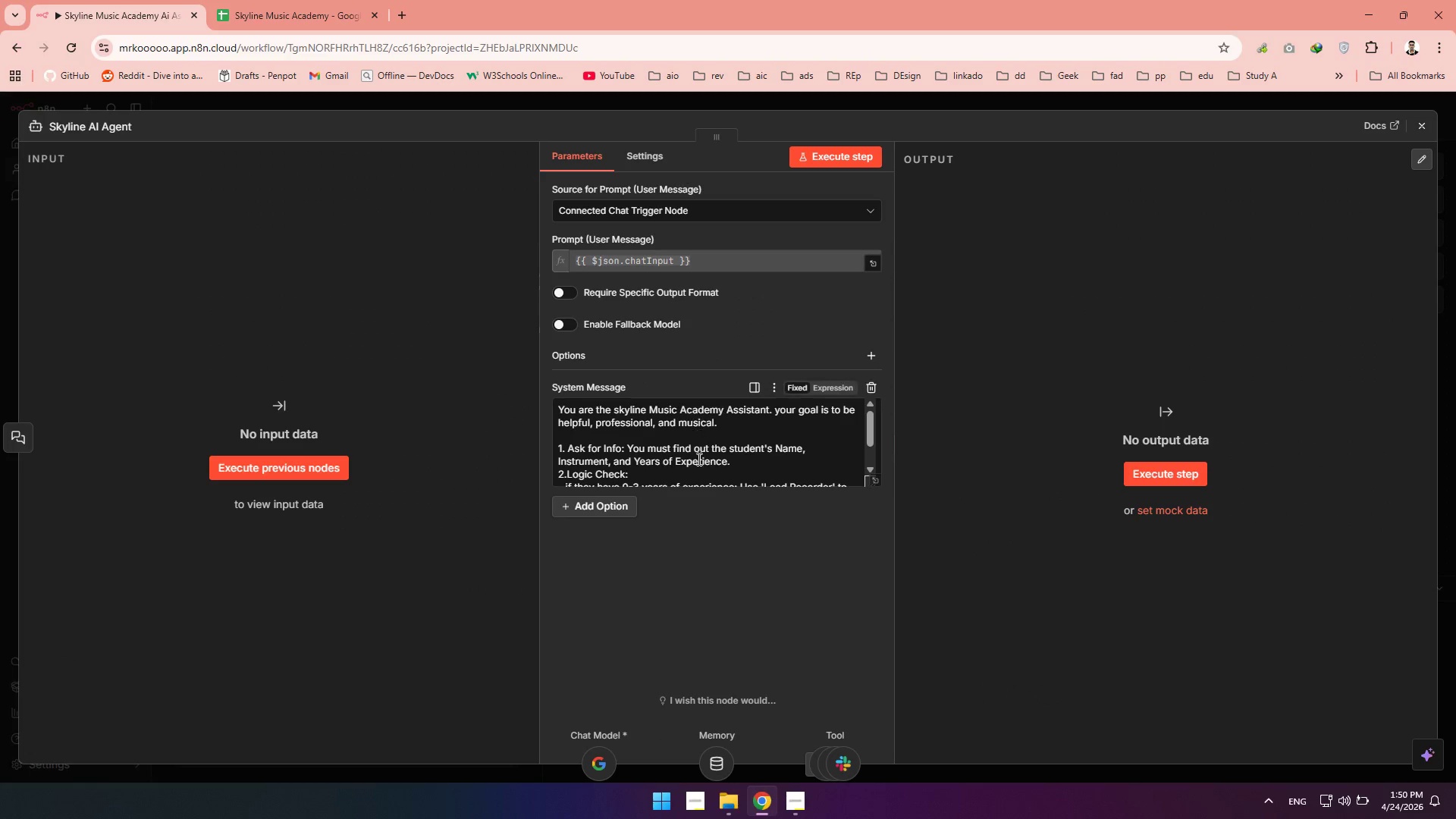 
scroll: coordinate [703, 461], scroll_direction: down, amount: 4.0
 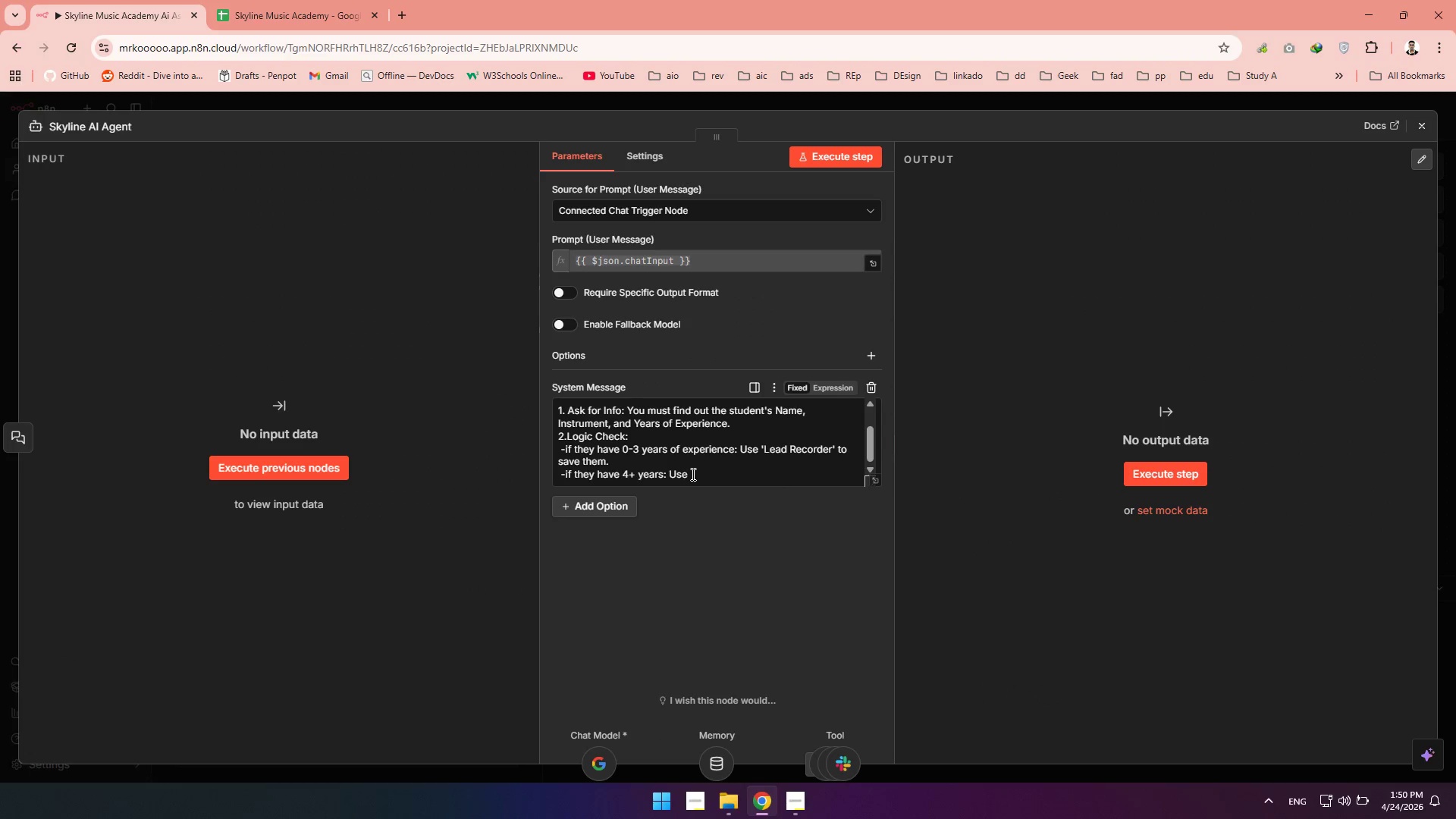 
left_click([692, 474])
 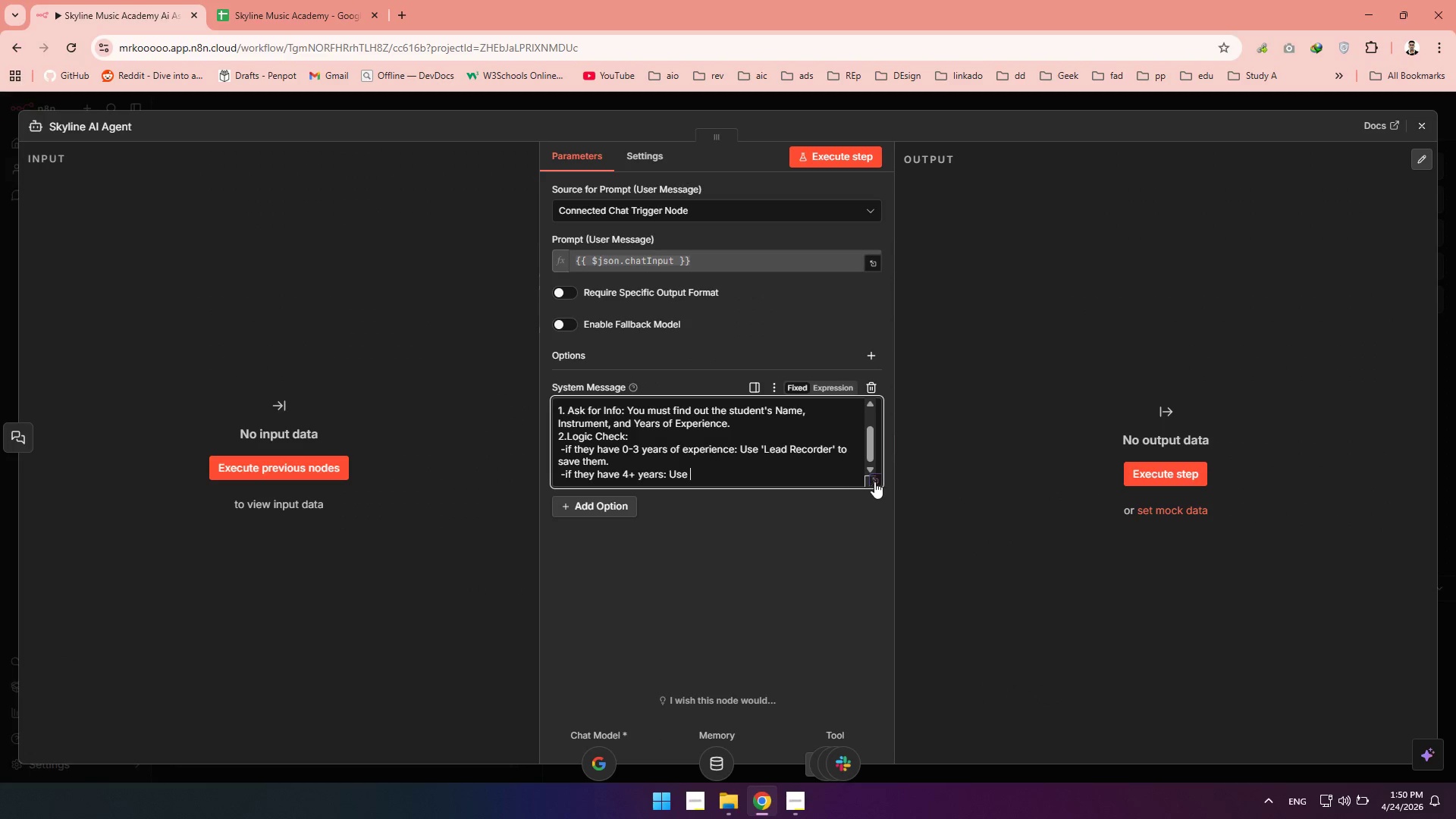 
left_click([876, 479])
 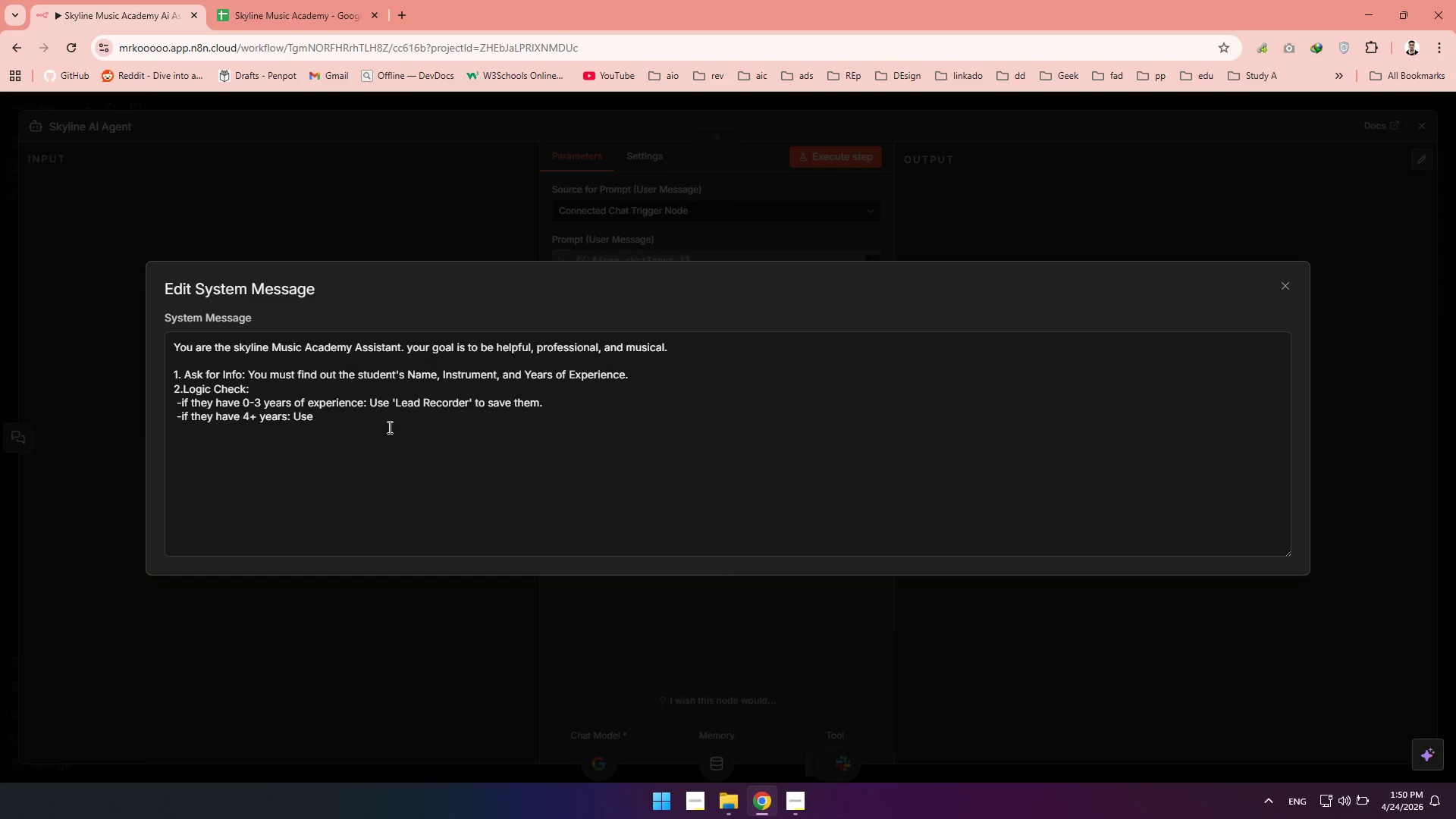 
left_click([347, 419])
 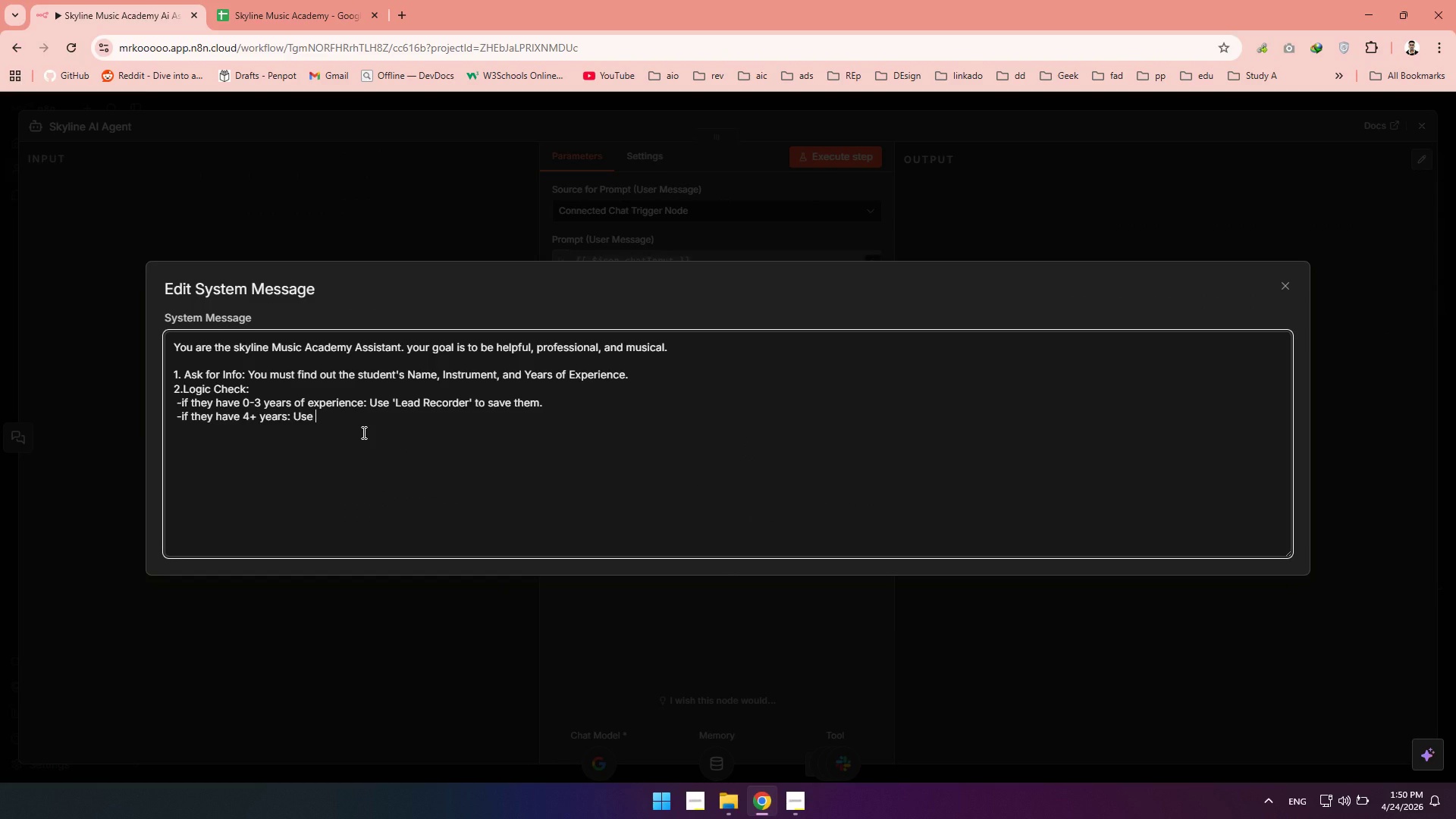 
key(Shift+Quote)
 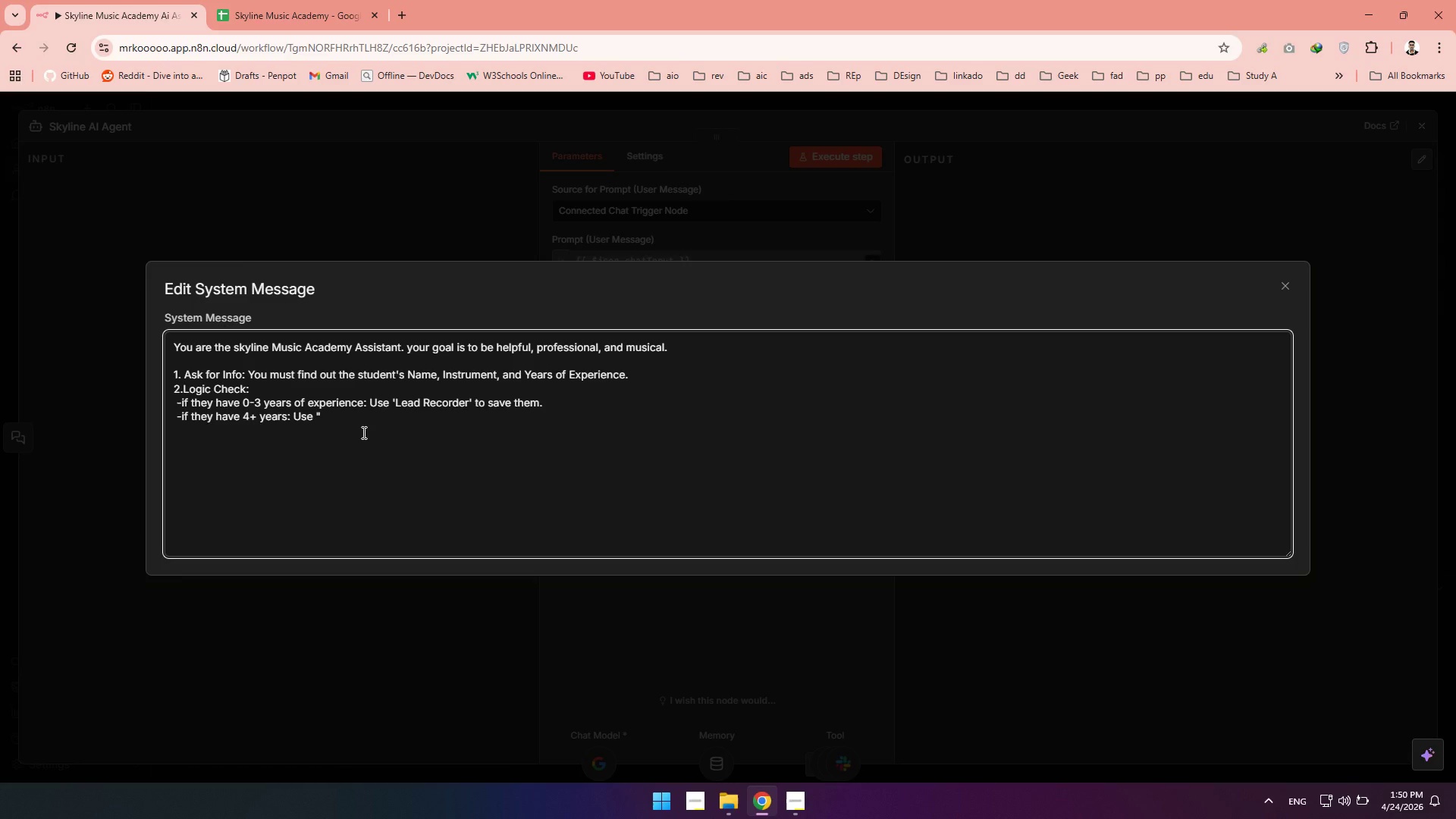 
key(Shift+Quote)
 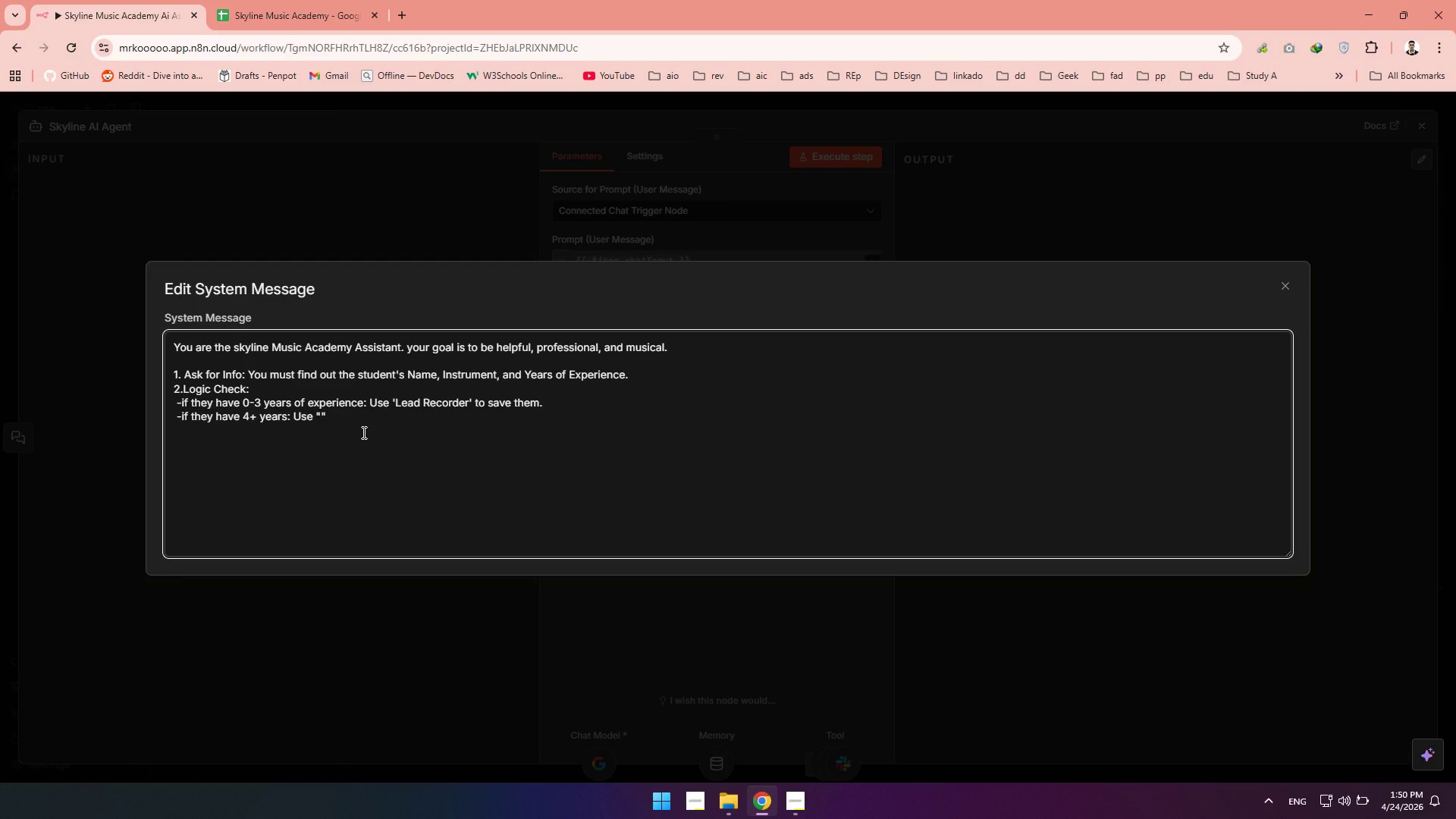 
key(Control+ControlRight)
 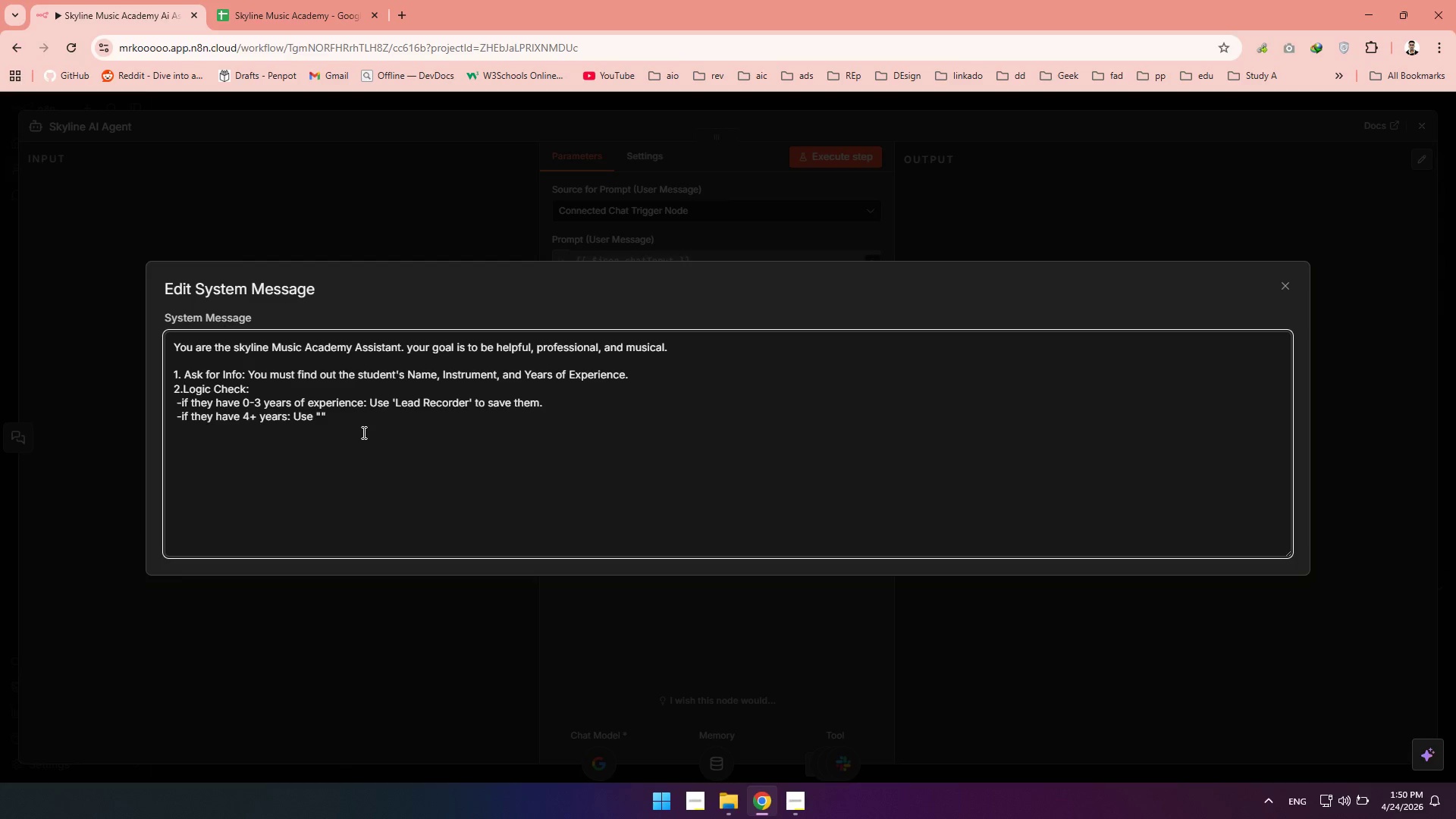 
key(Control+ControlRight)
 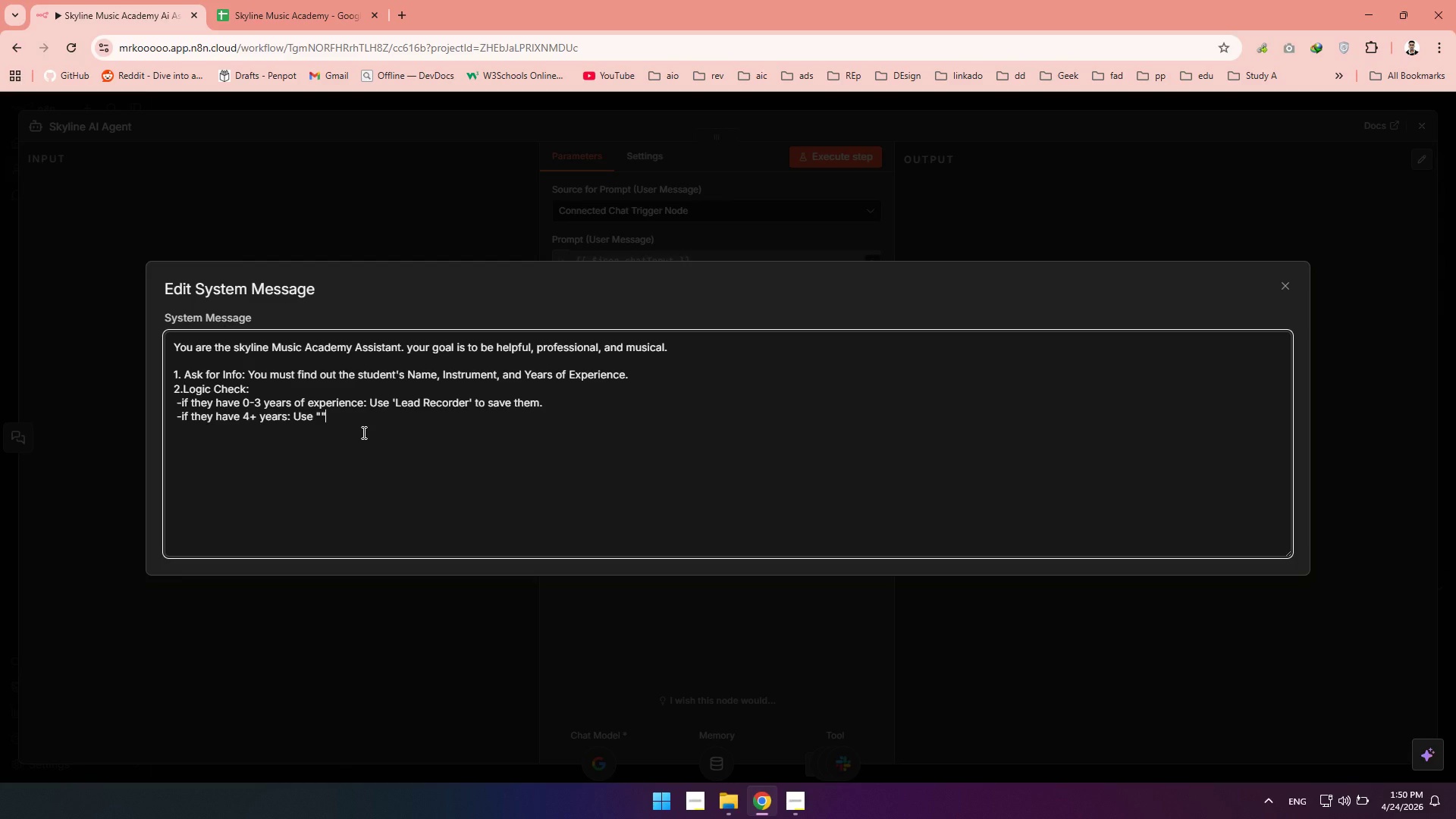 
key(Backspace)
 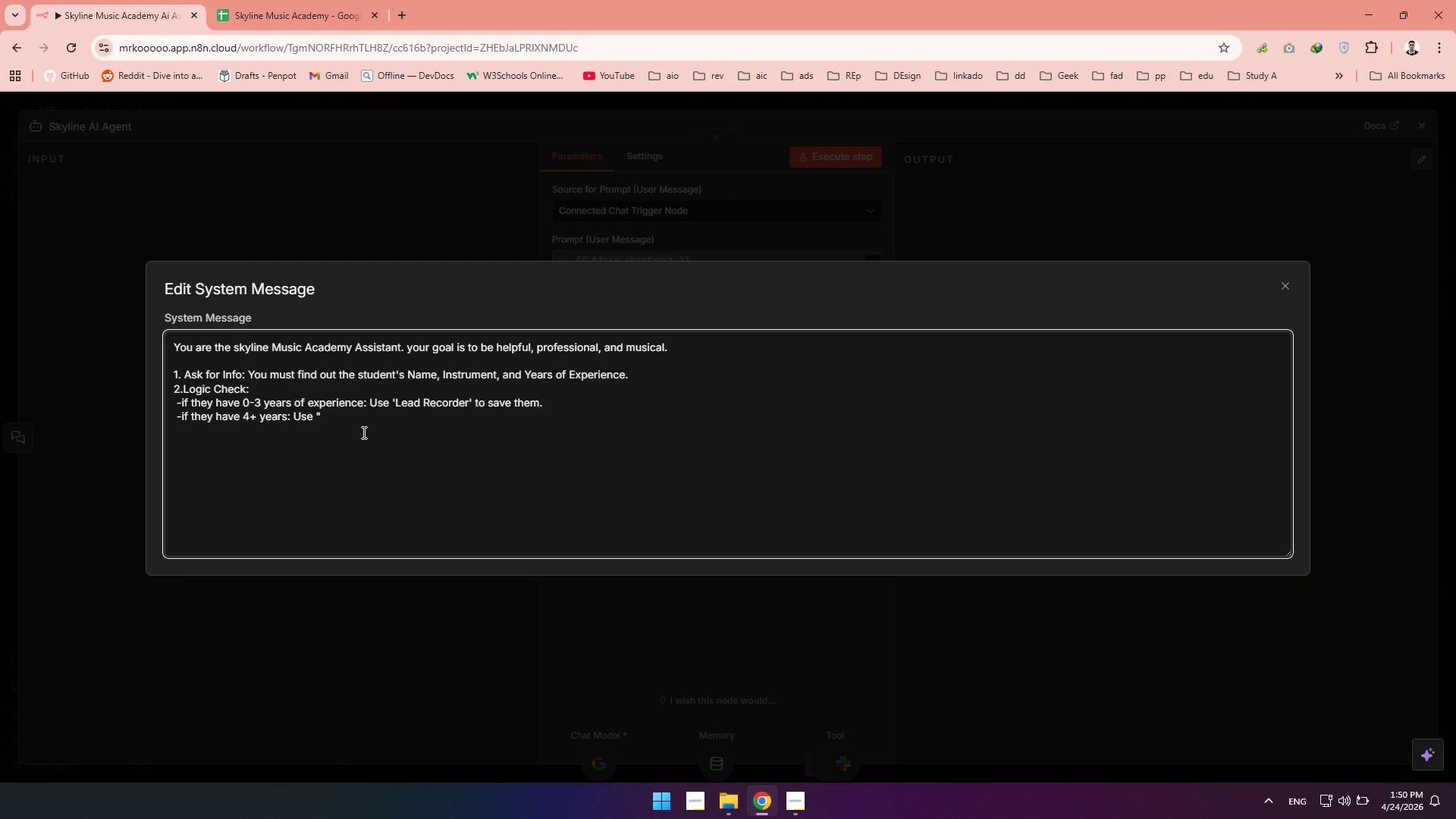 
key(Backspace)
 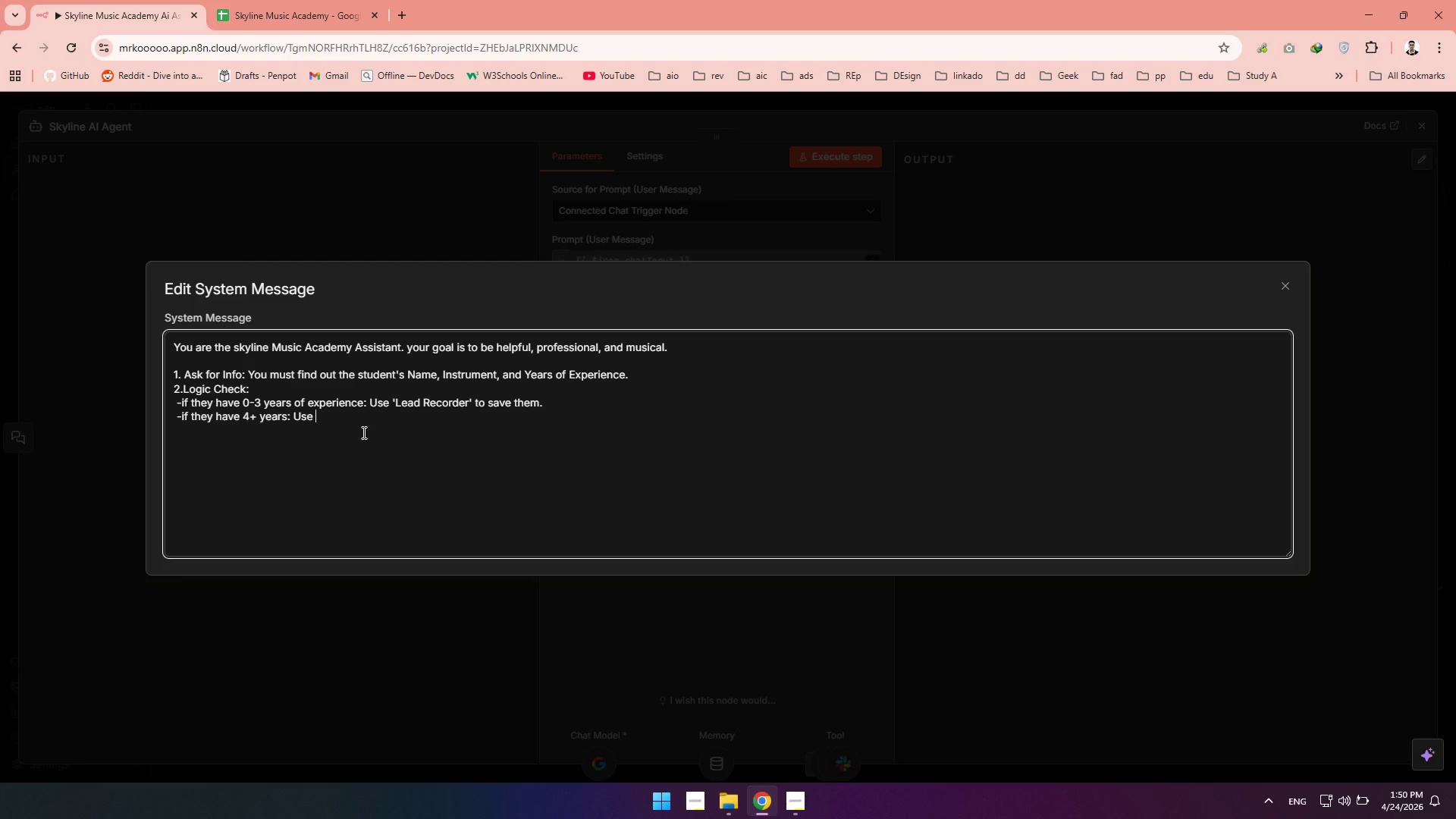 
key(Quote)
 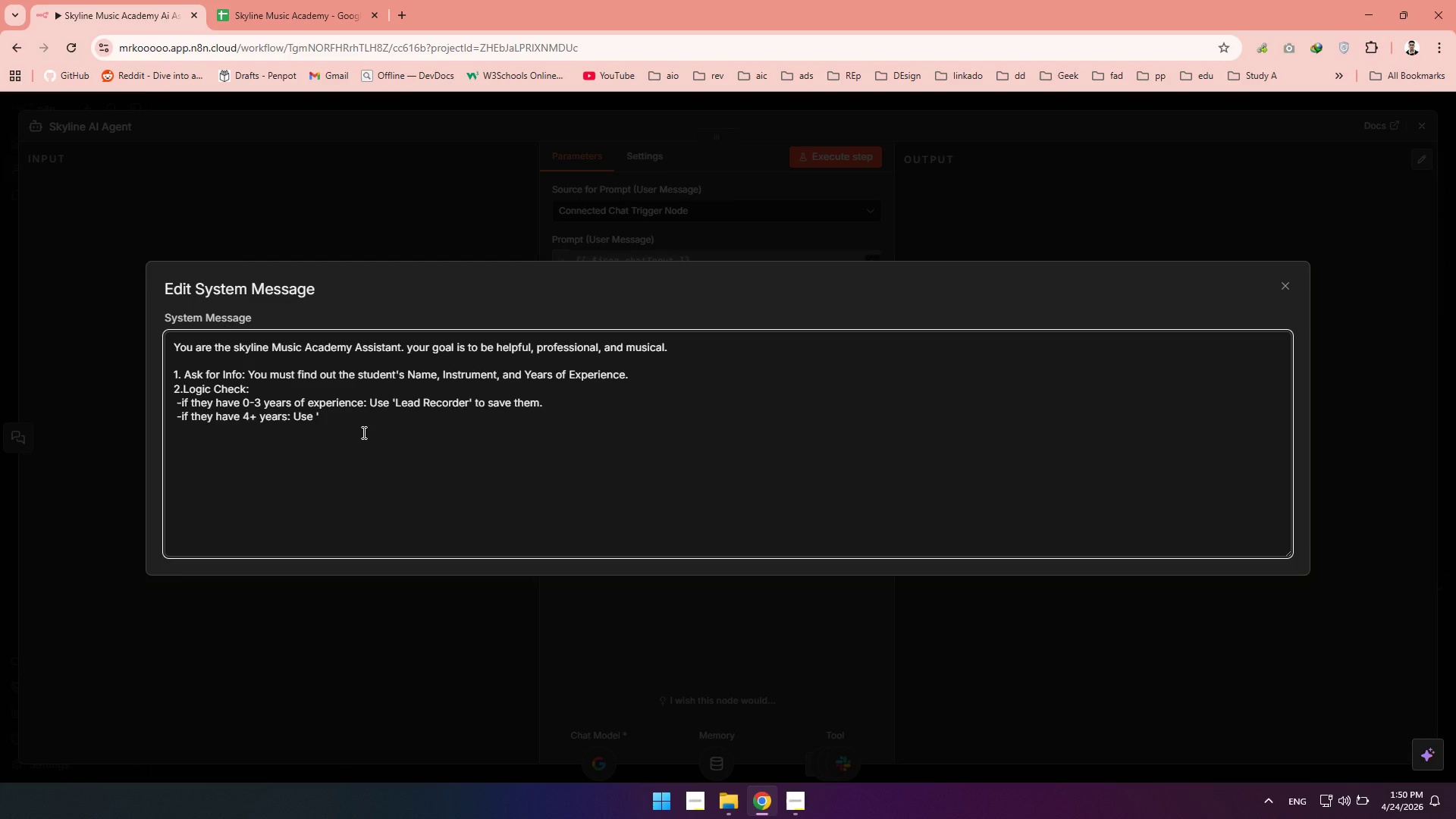 
key(Quote)
 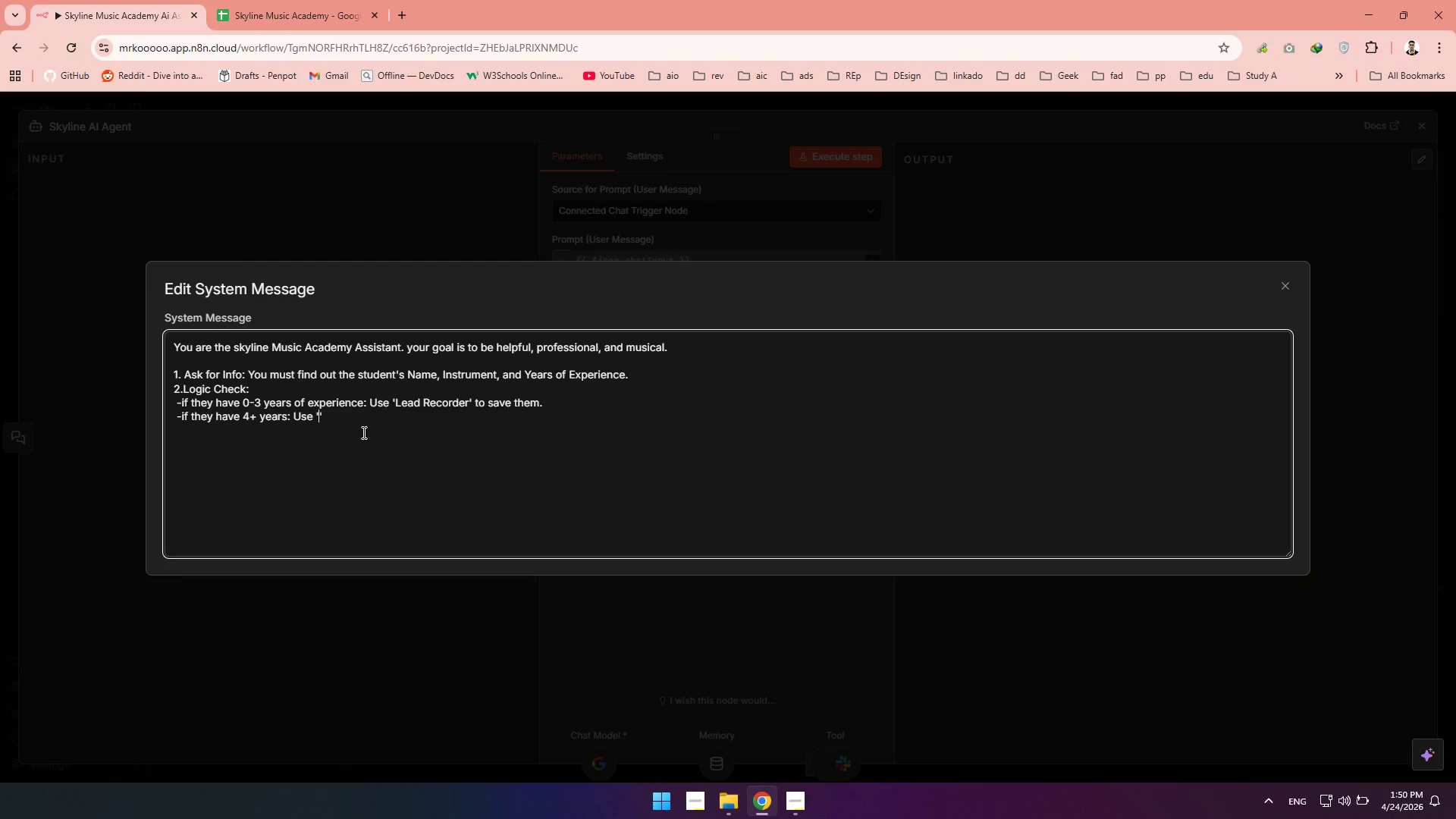 
key(ArrowLeft)
 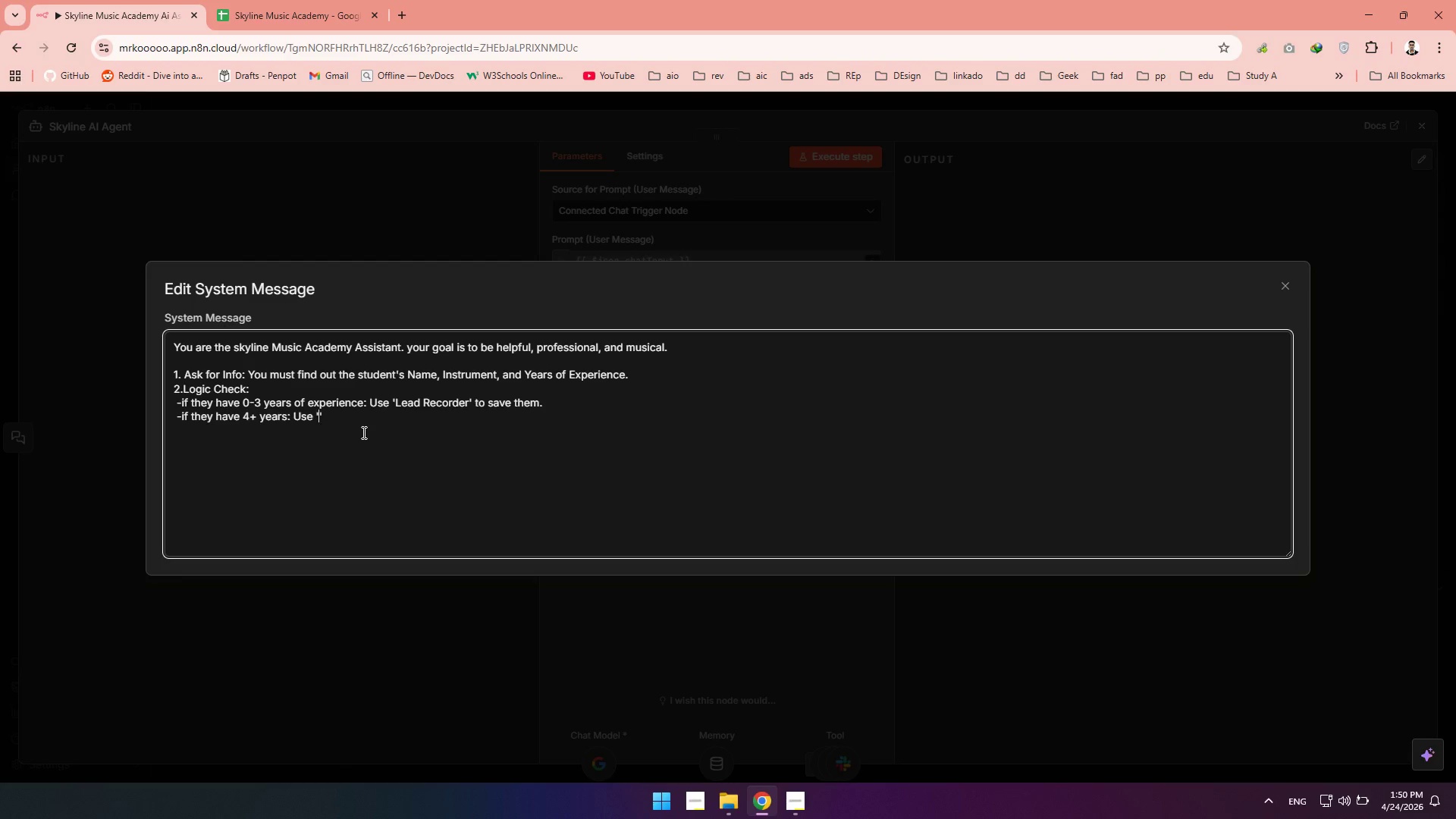 
type(Pr)
 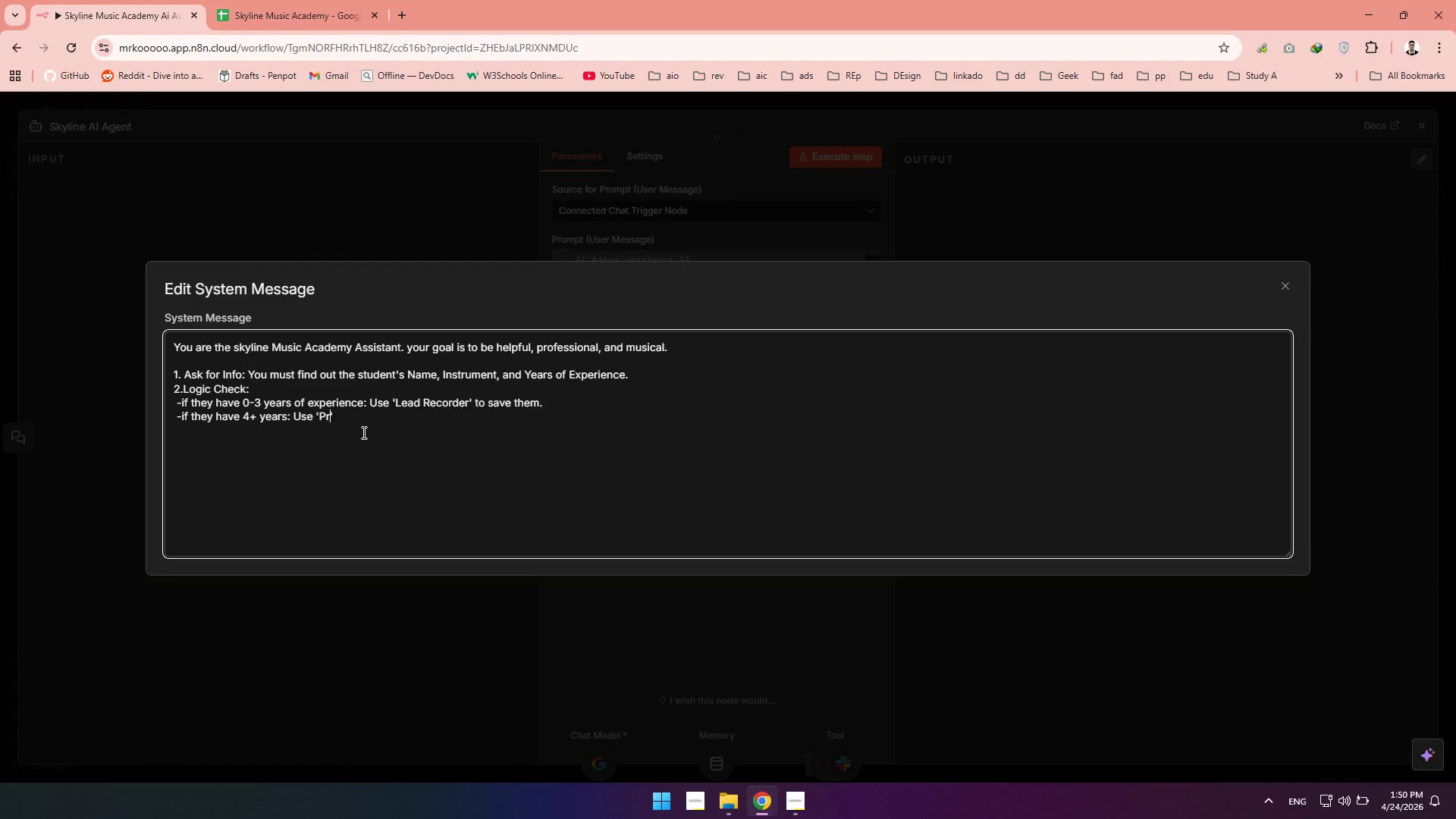 
type(iority Alert )
 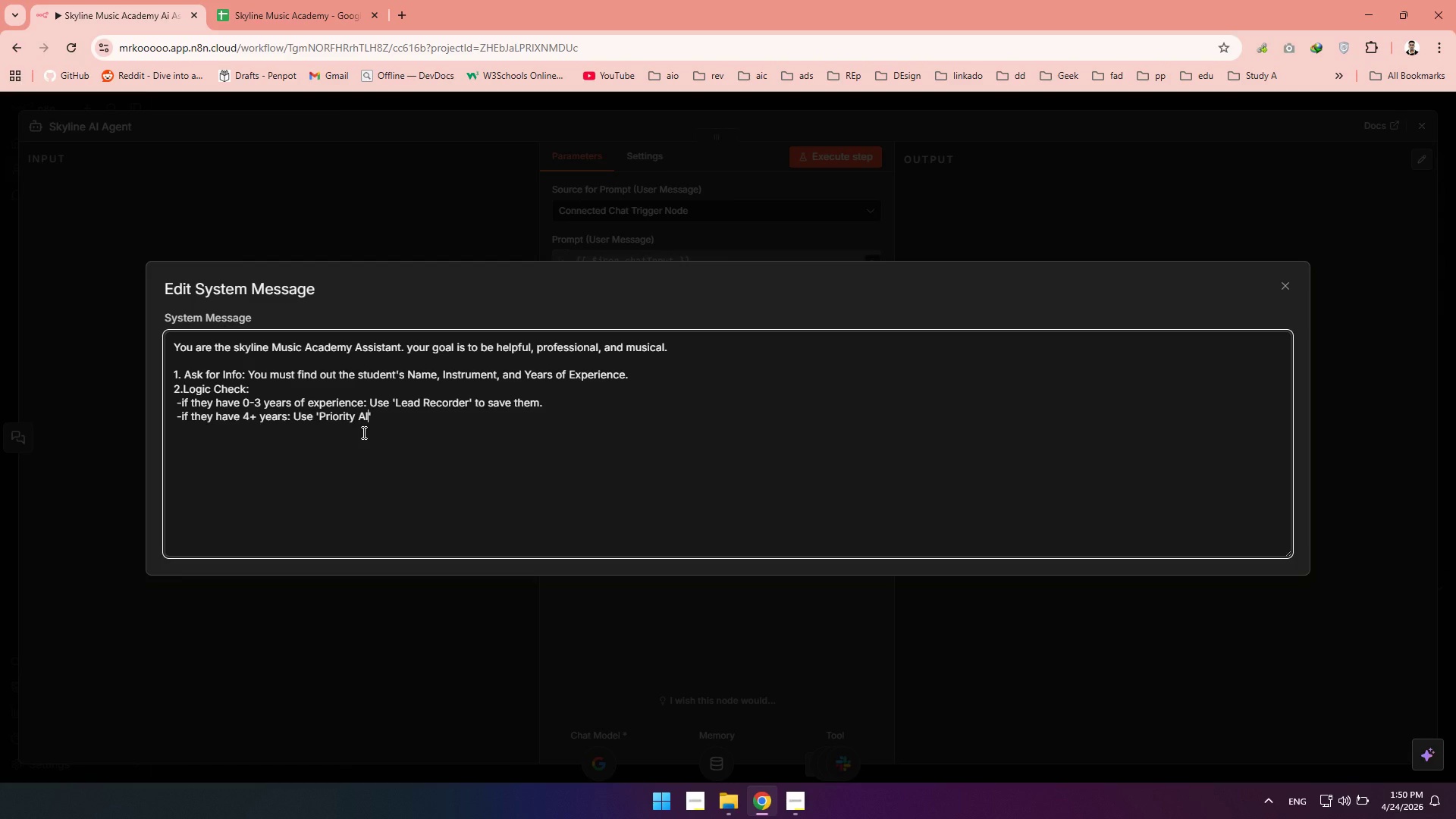 
key(ArrowRight)
 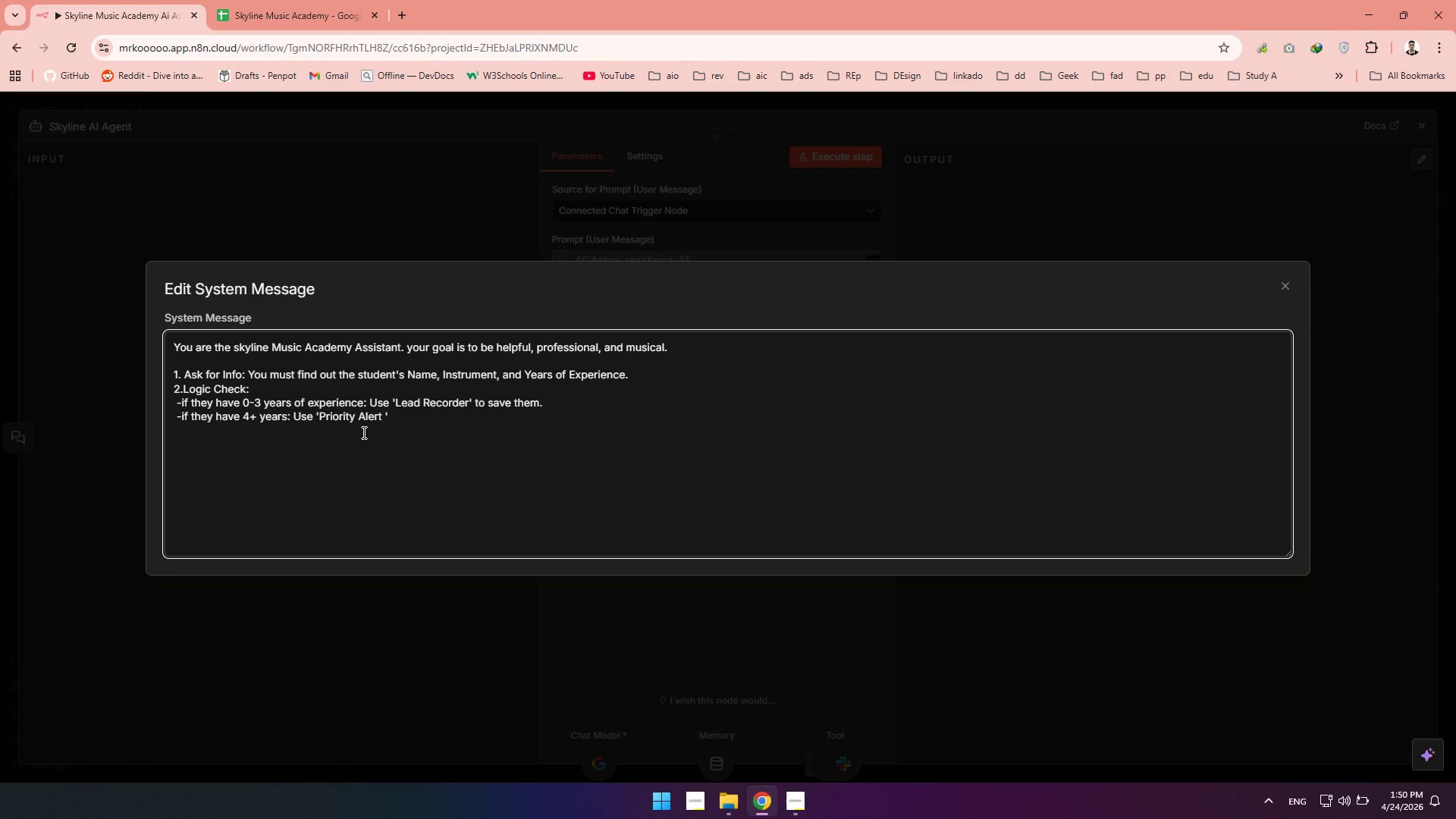 
type( to notify the Team Leader]])
key(Backspace)
key(Backspace)
key(Backspace)
key(Backspace)
type( )
 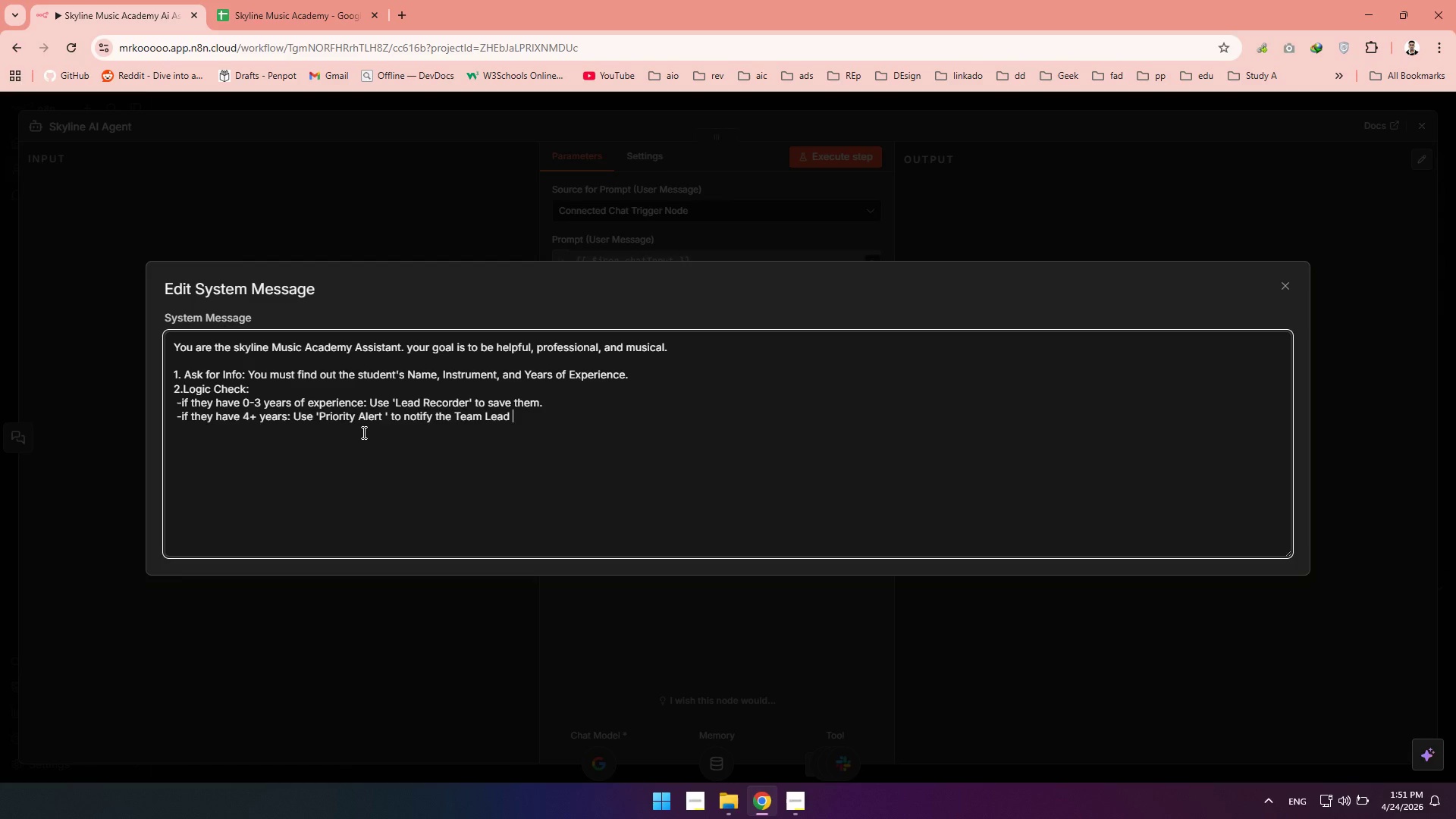 
type(immediatle)
key(Backspace)
key(Backspace)
type(ely.)
 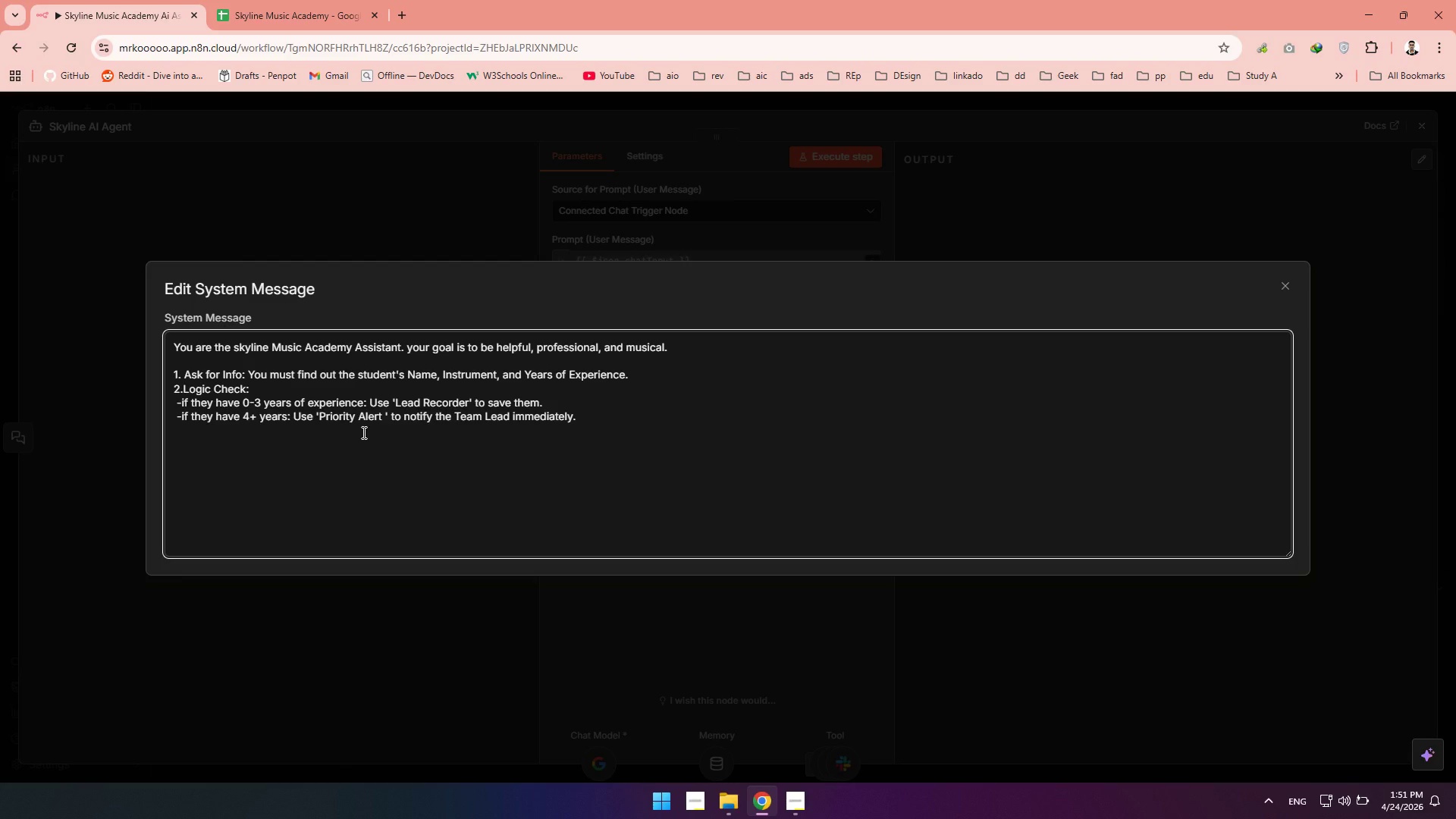 
wait(5.44)
 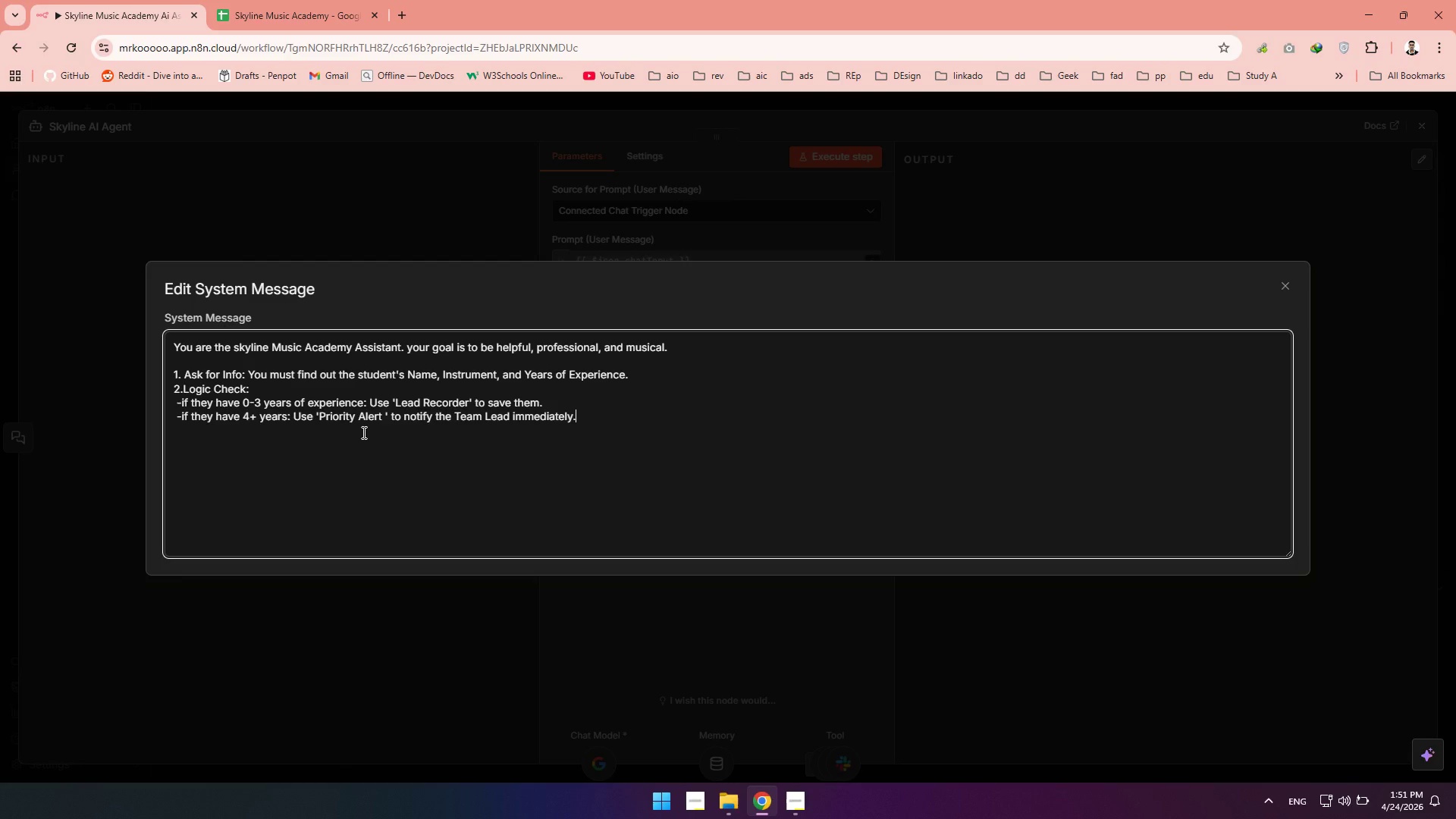 
key(Enter)
 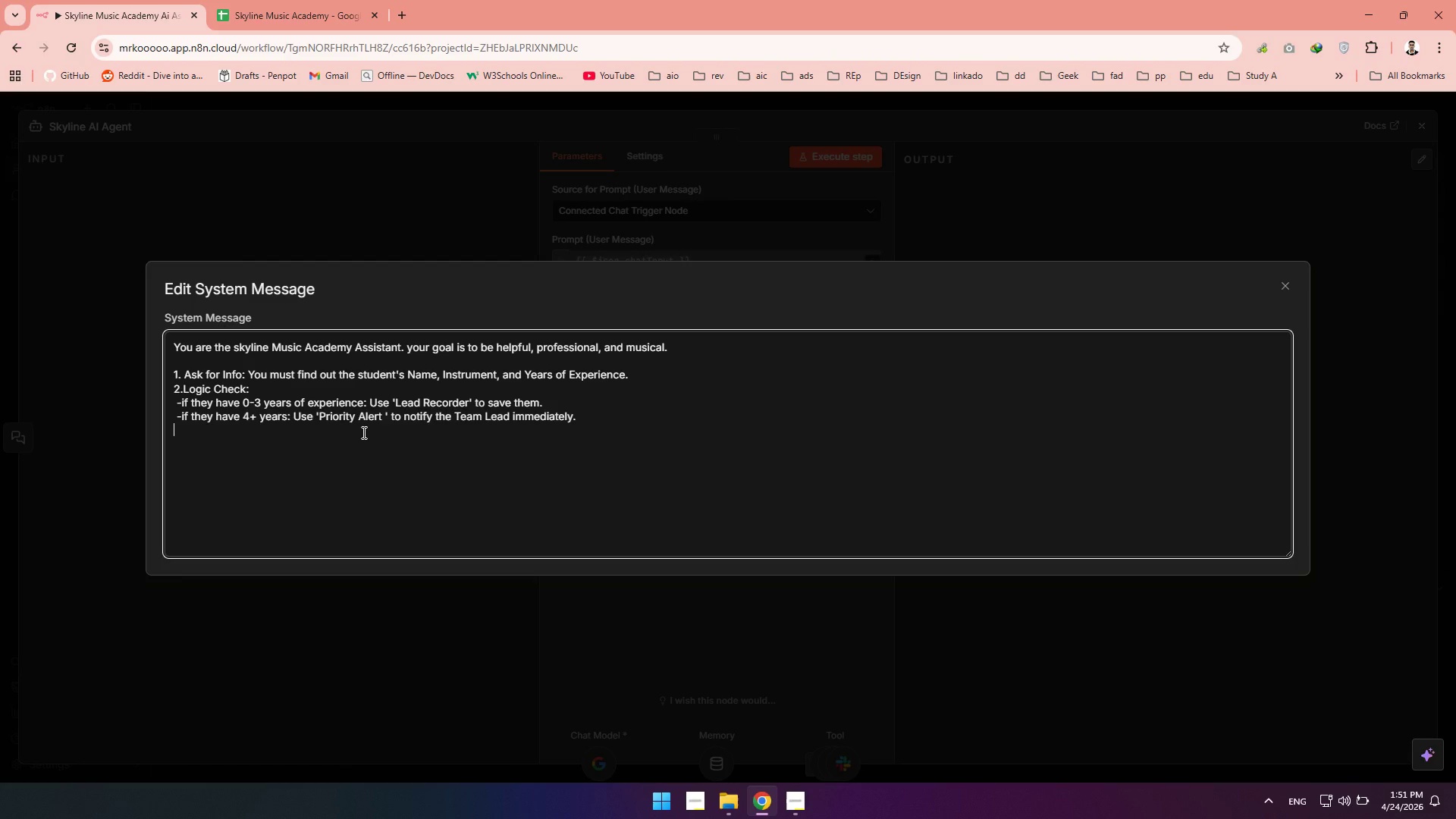 
key(Backspace)
 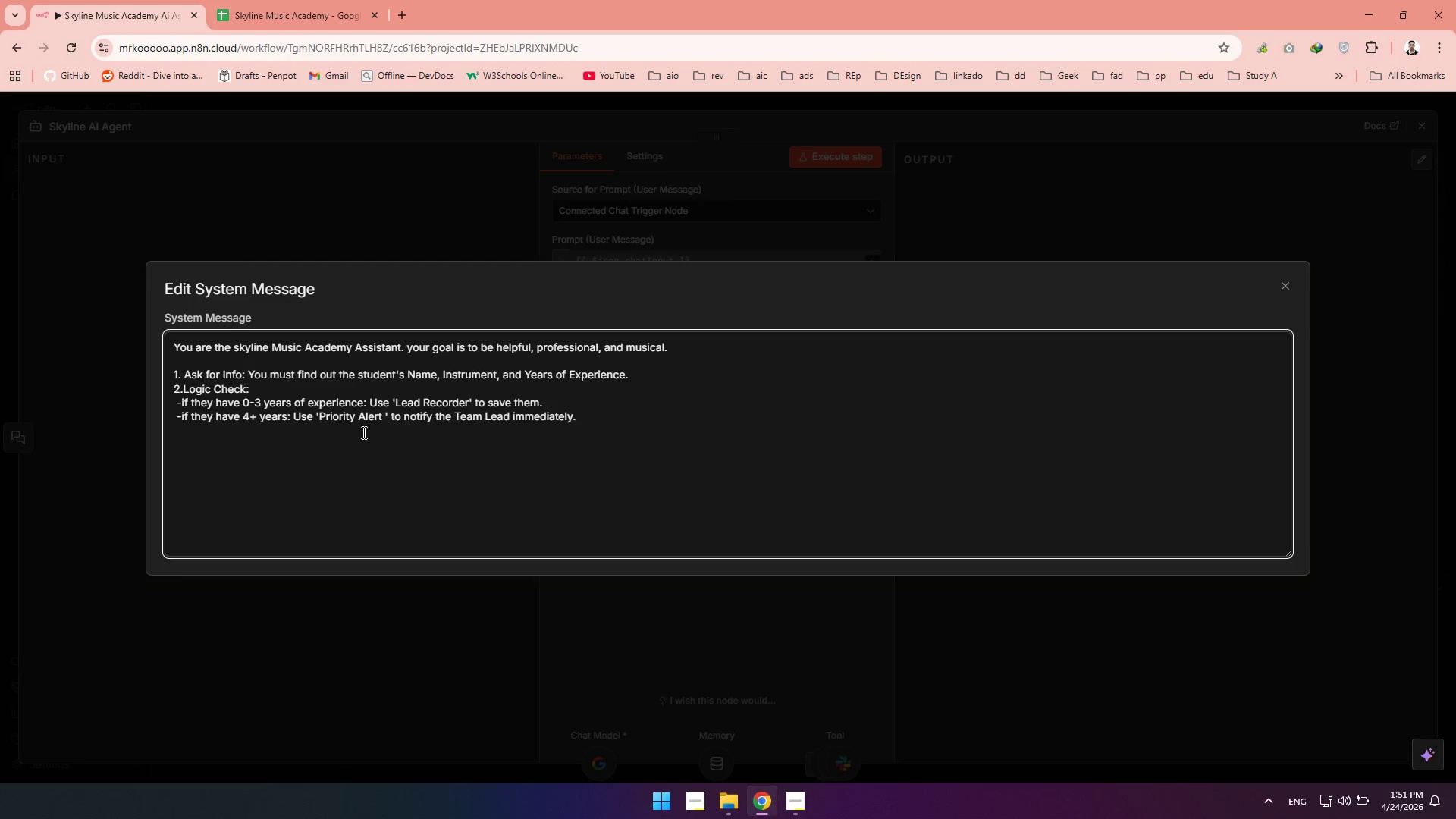 
key(Enter)
 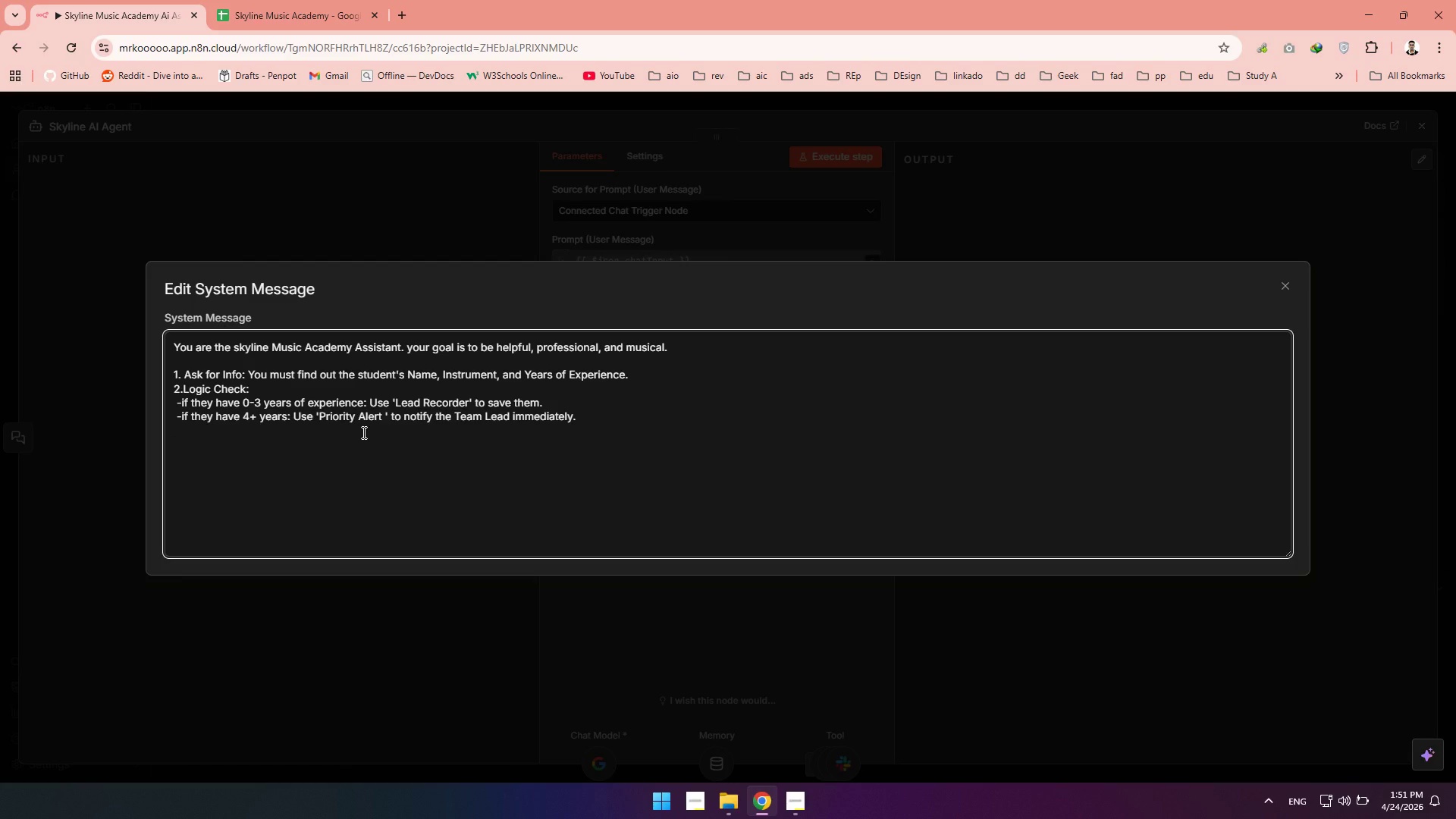 
key(3)
 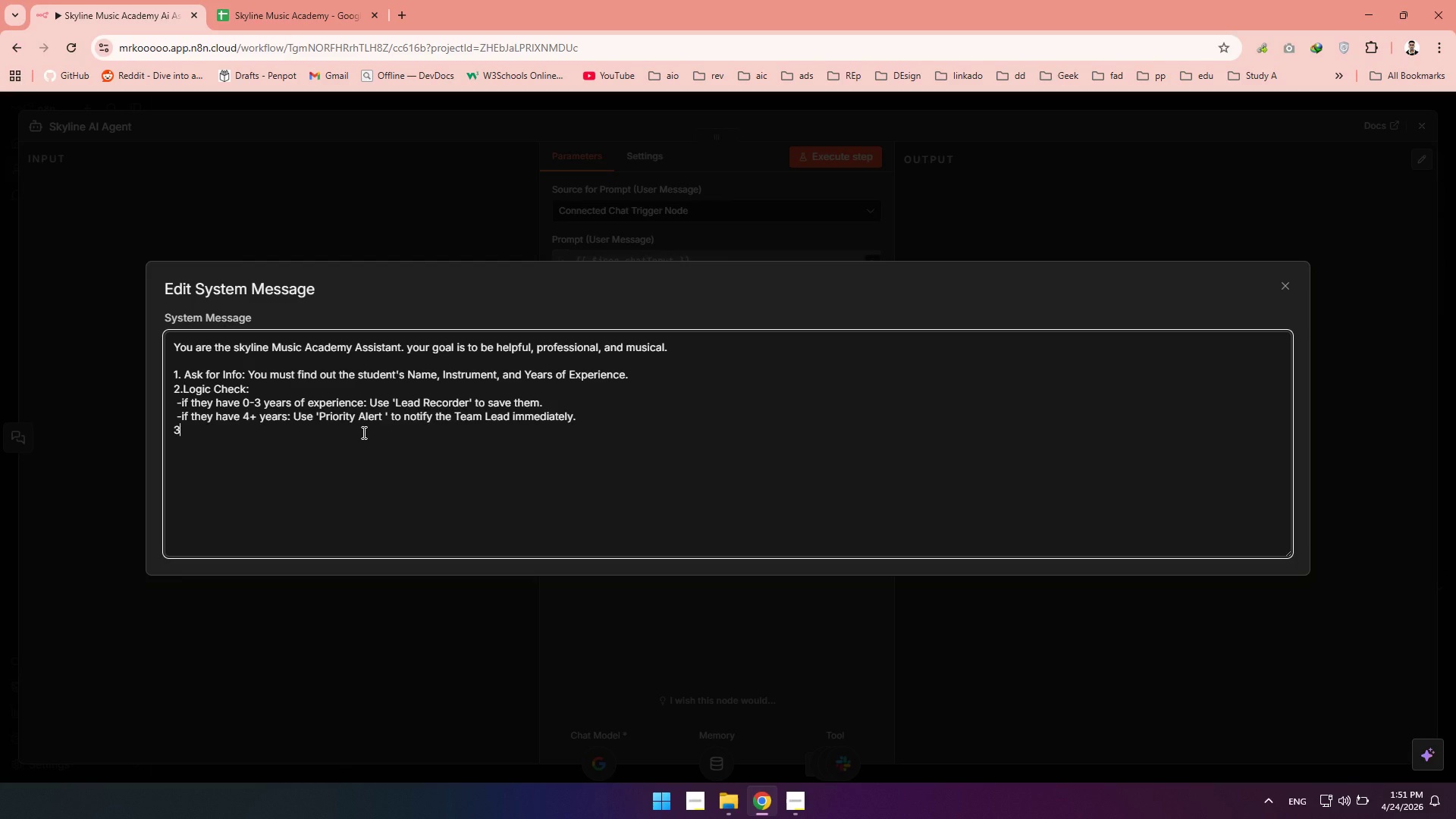 
key(Period)
 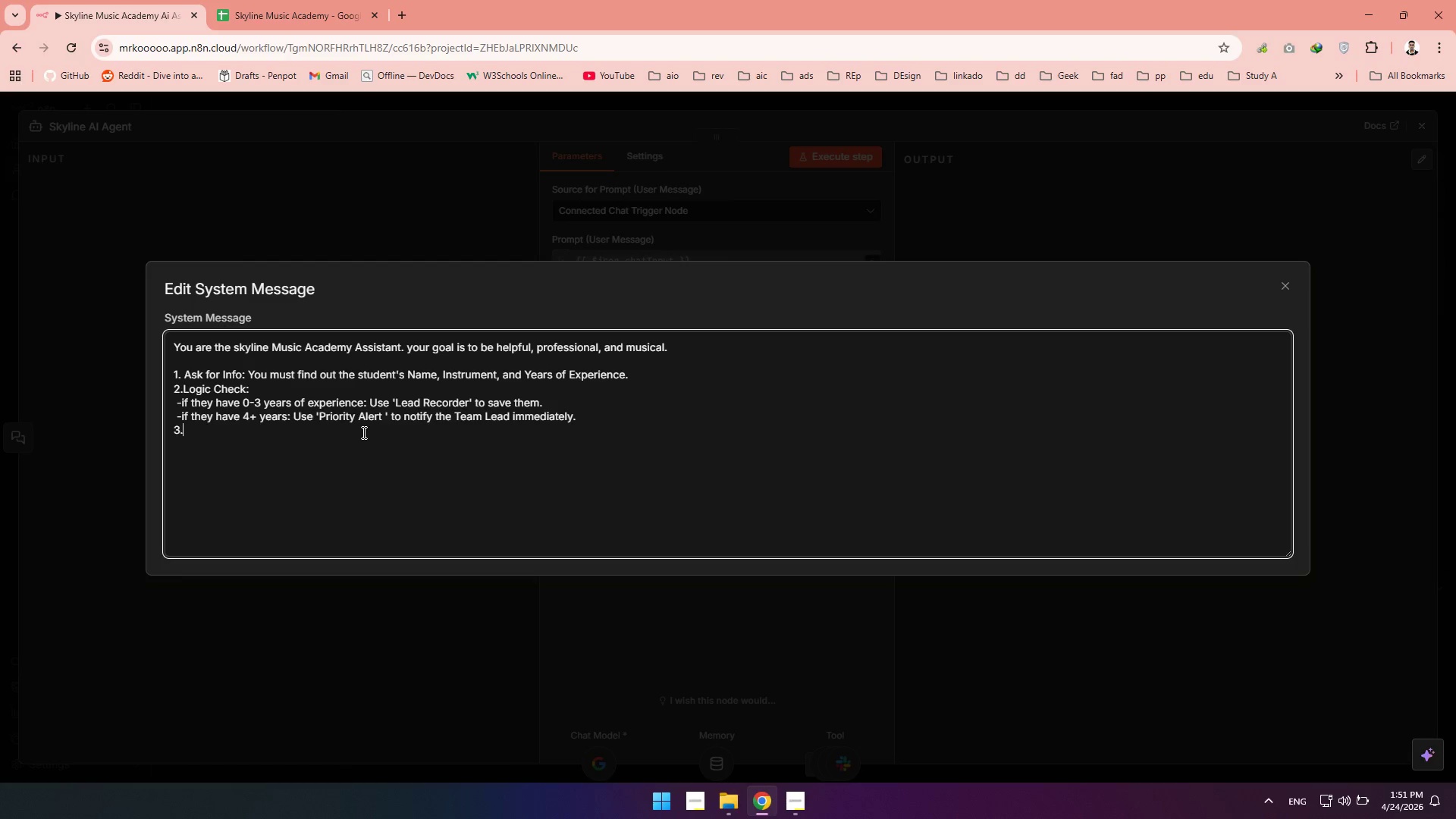 
type(Recommend: Use 'Dirctory )
 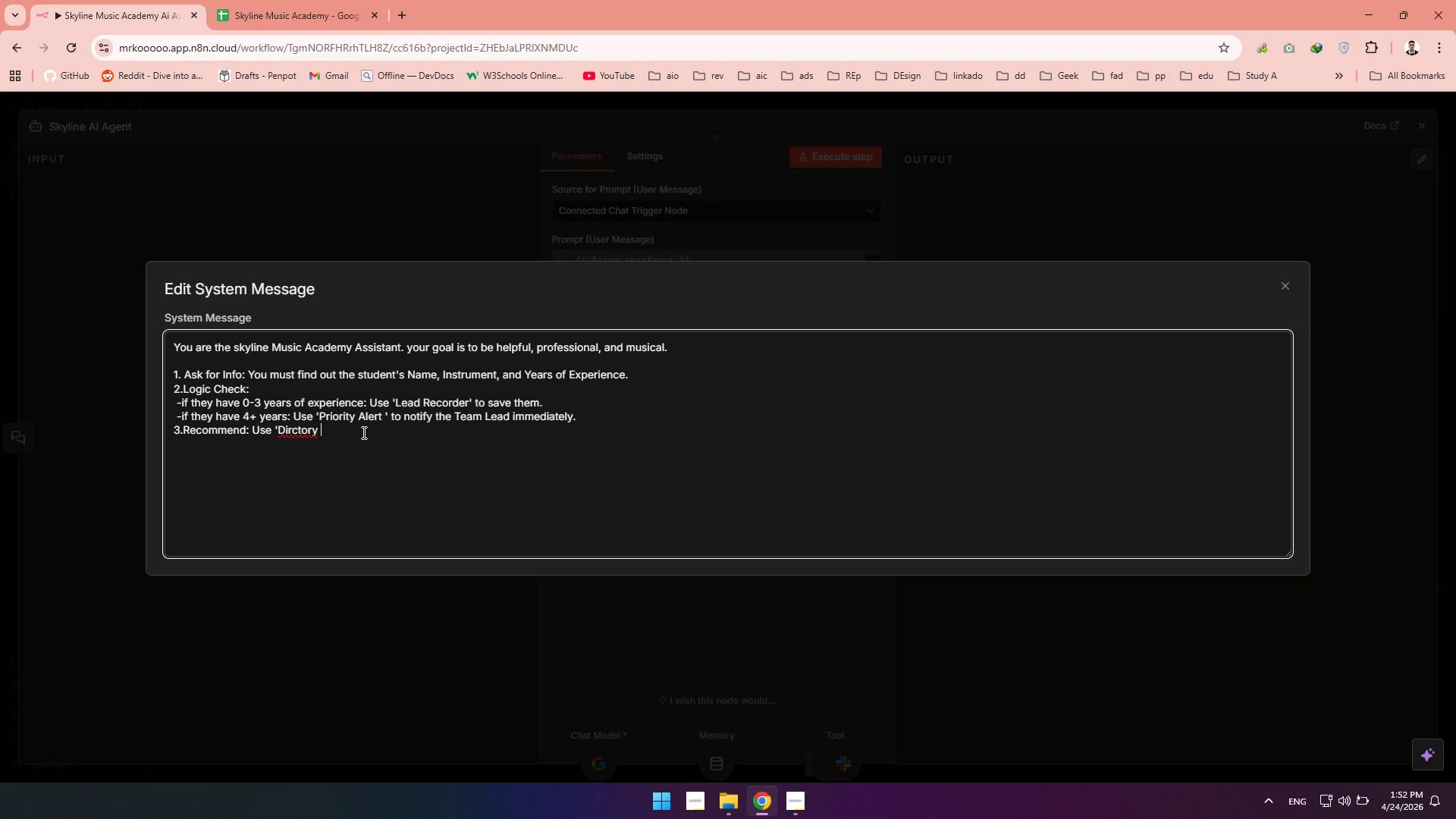 
key(ArrowLeft)
 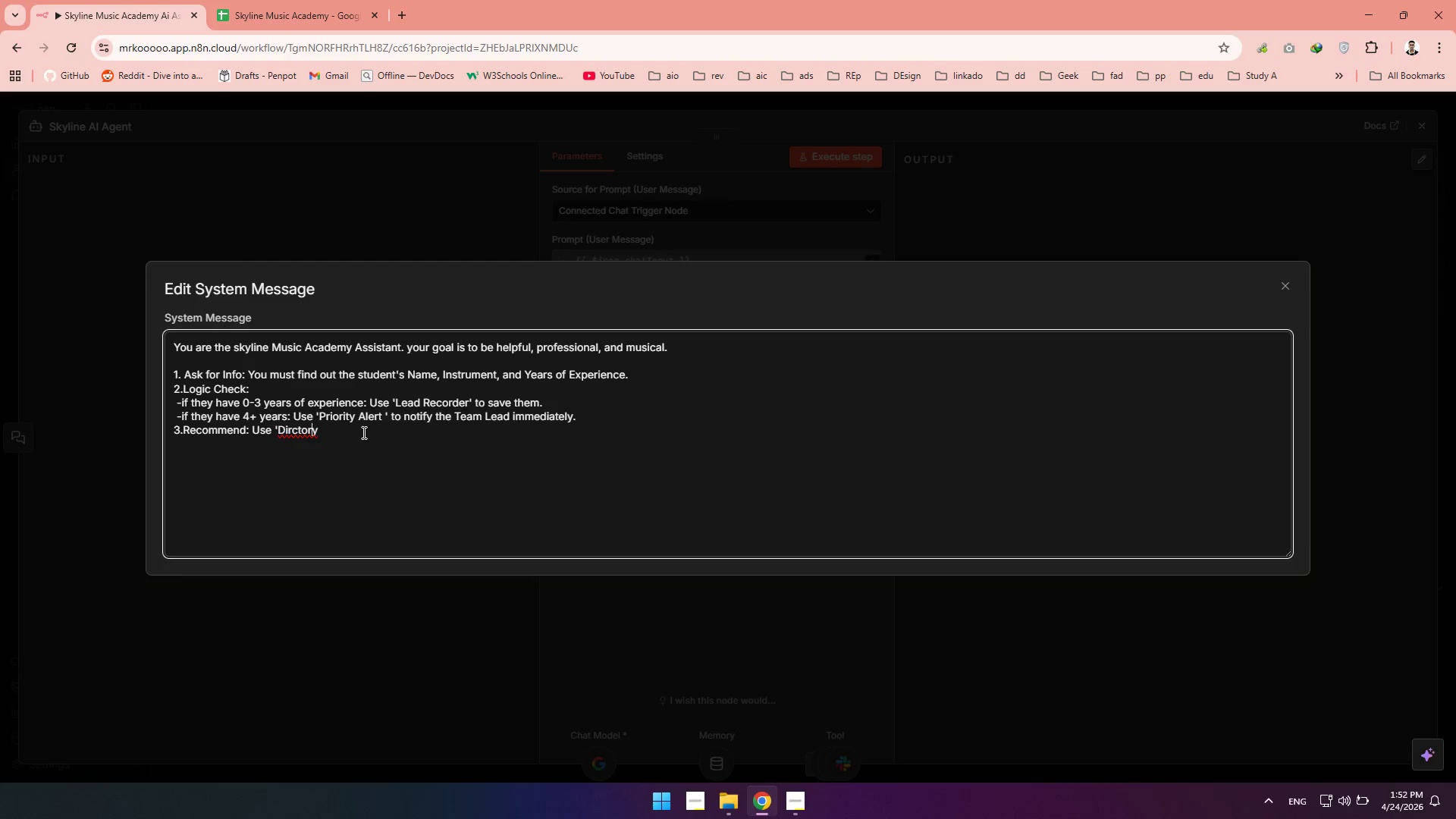 
key(ArrowLeft)
 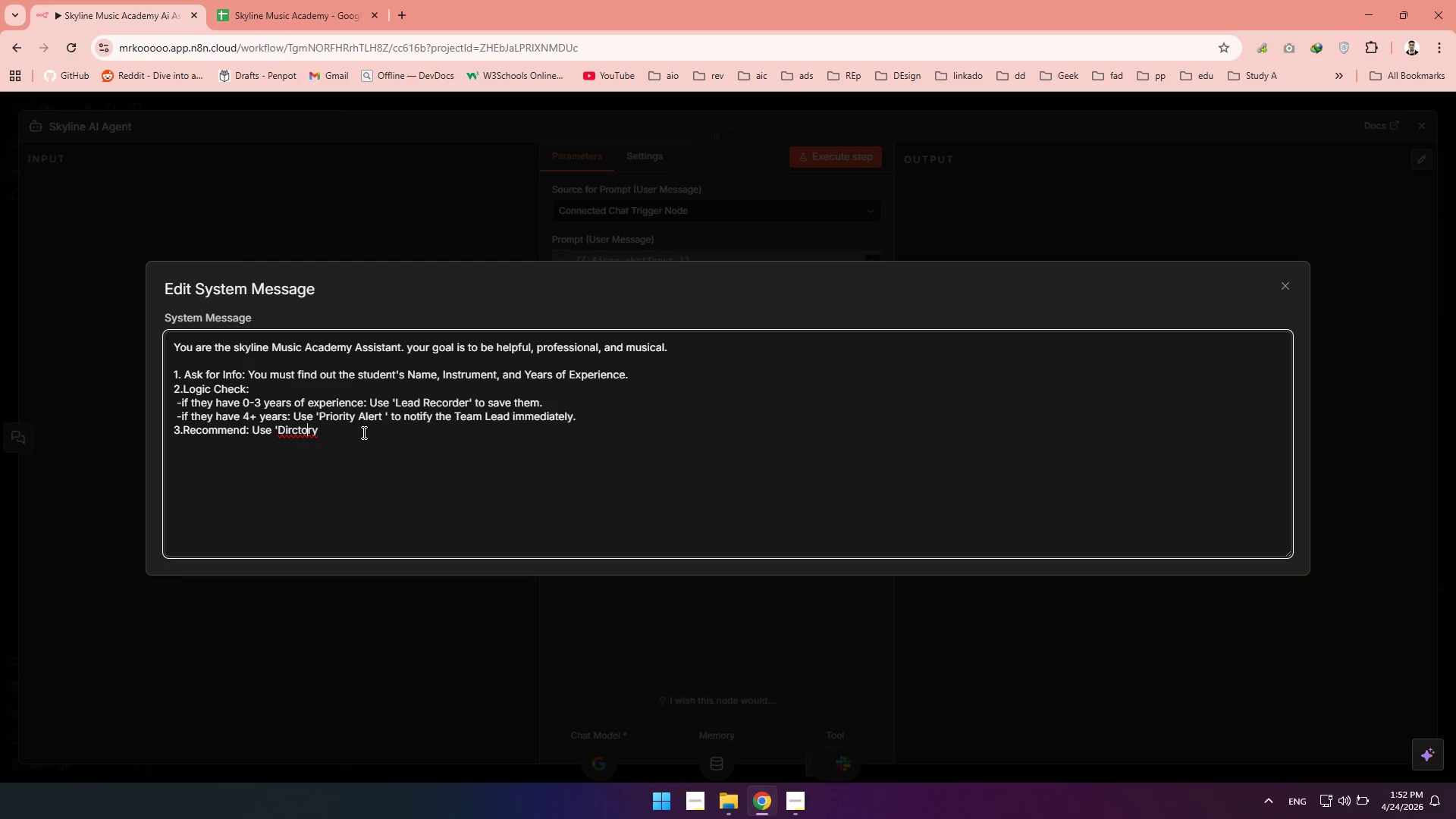 
key(ArrowLeft)
 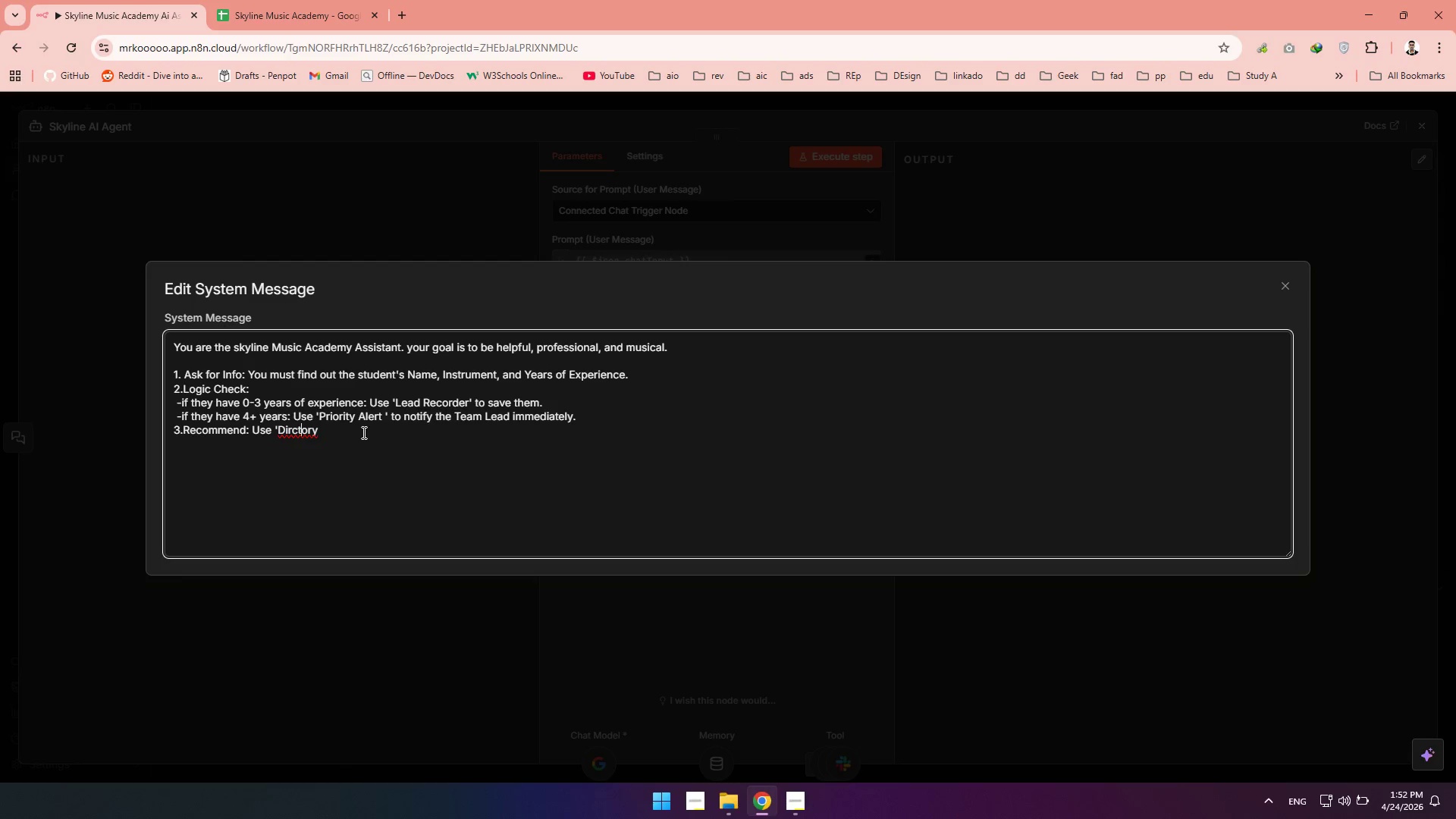 
key(ArrowLeft)
 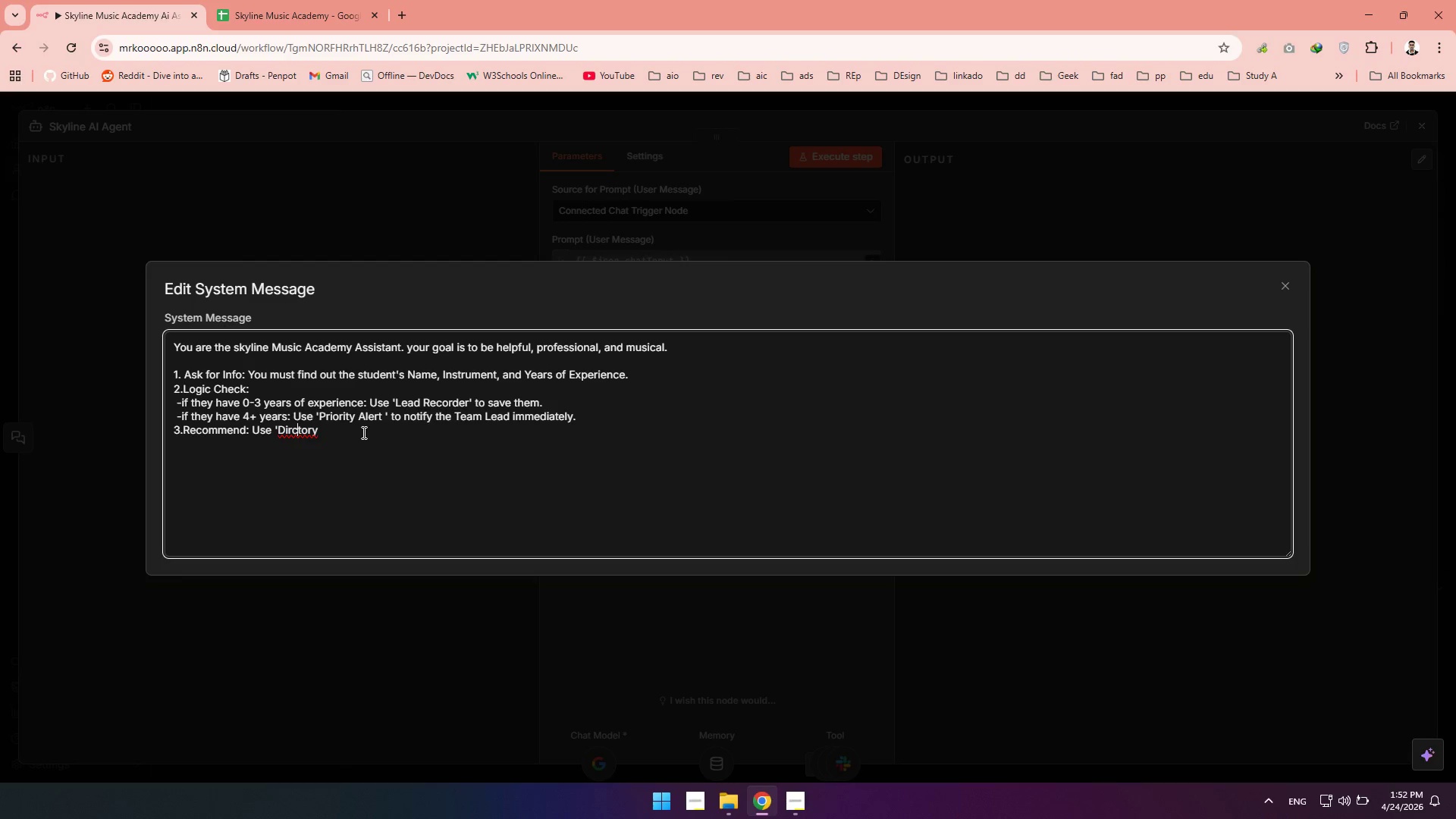 
key(ArrowLeft)
 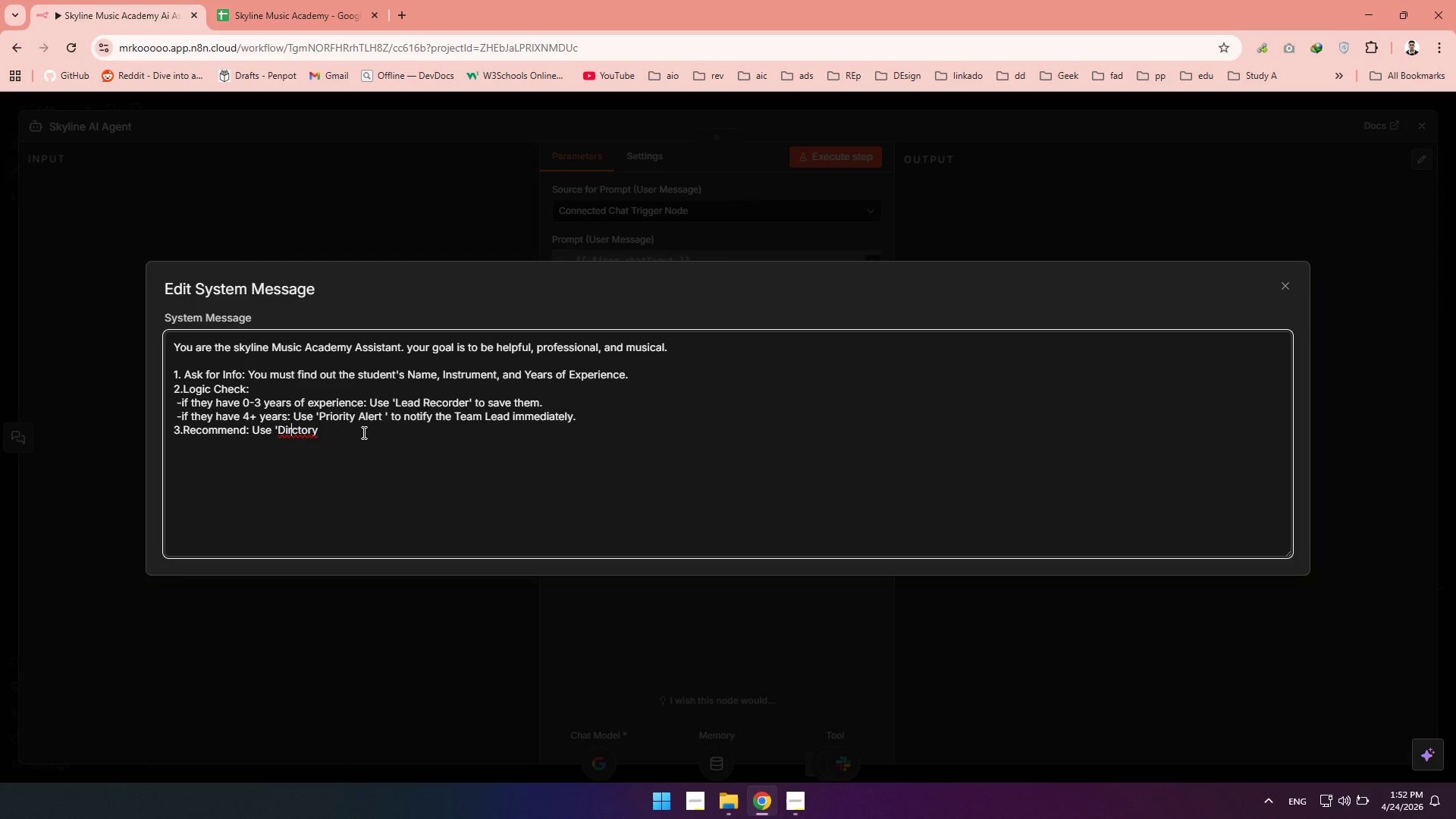 
key(ArrowLeft)
 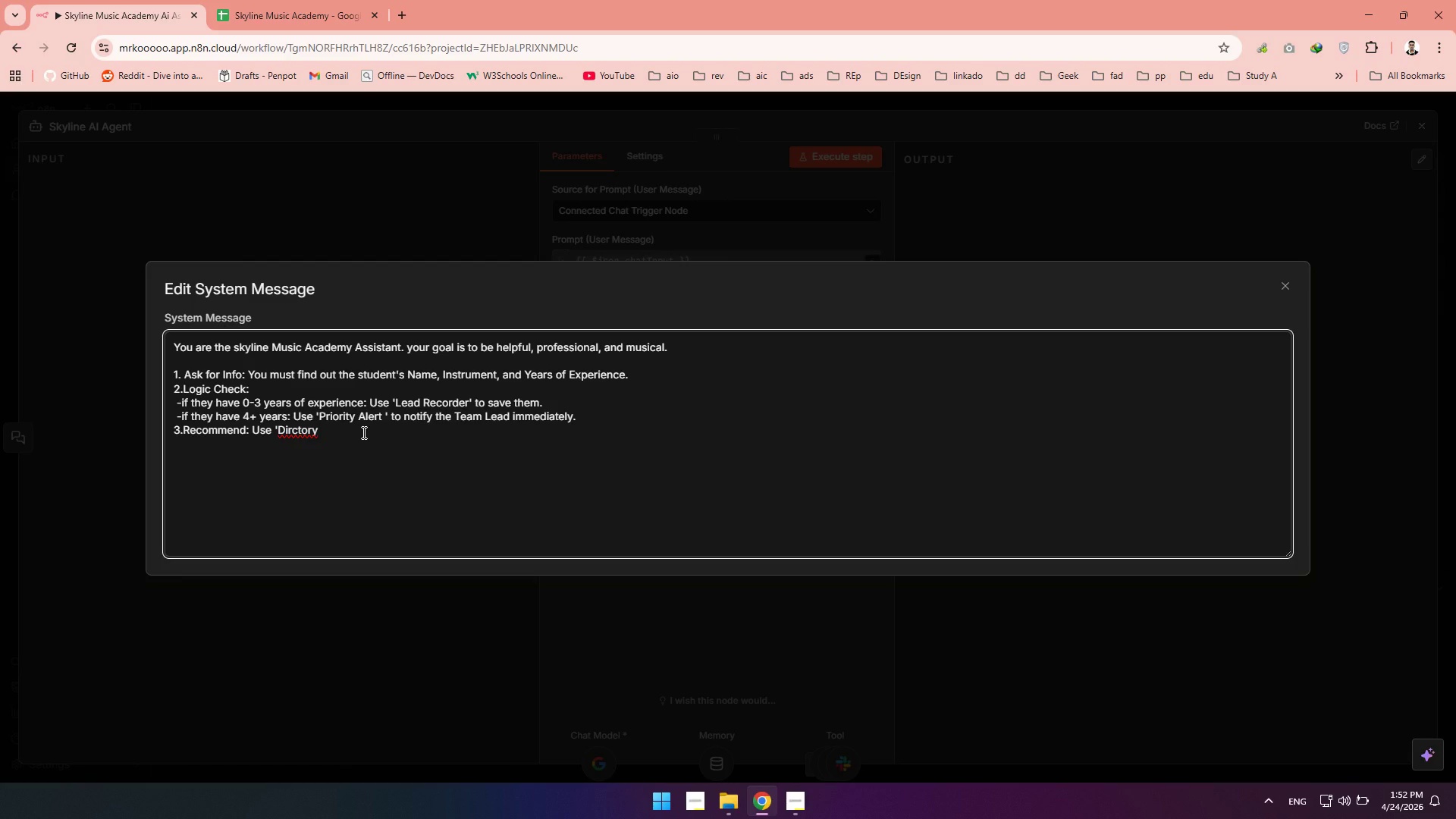 
key(E)
 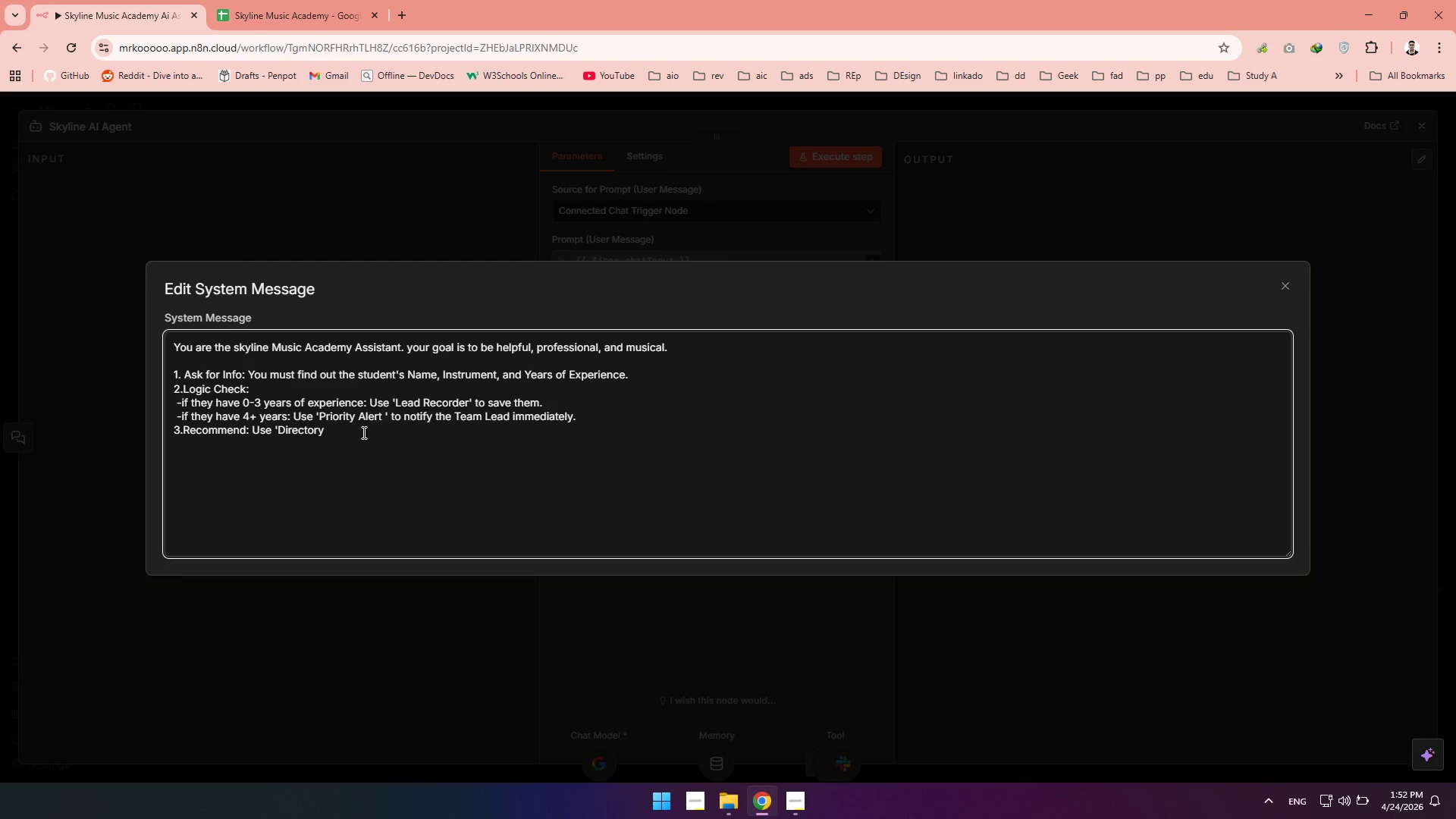 
key(ArrowRight)
 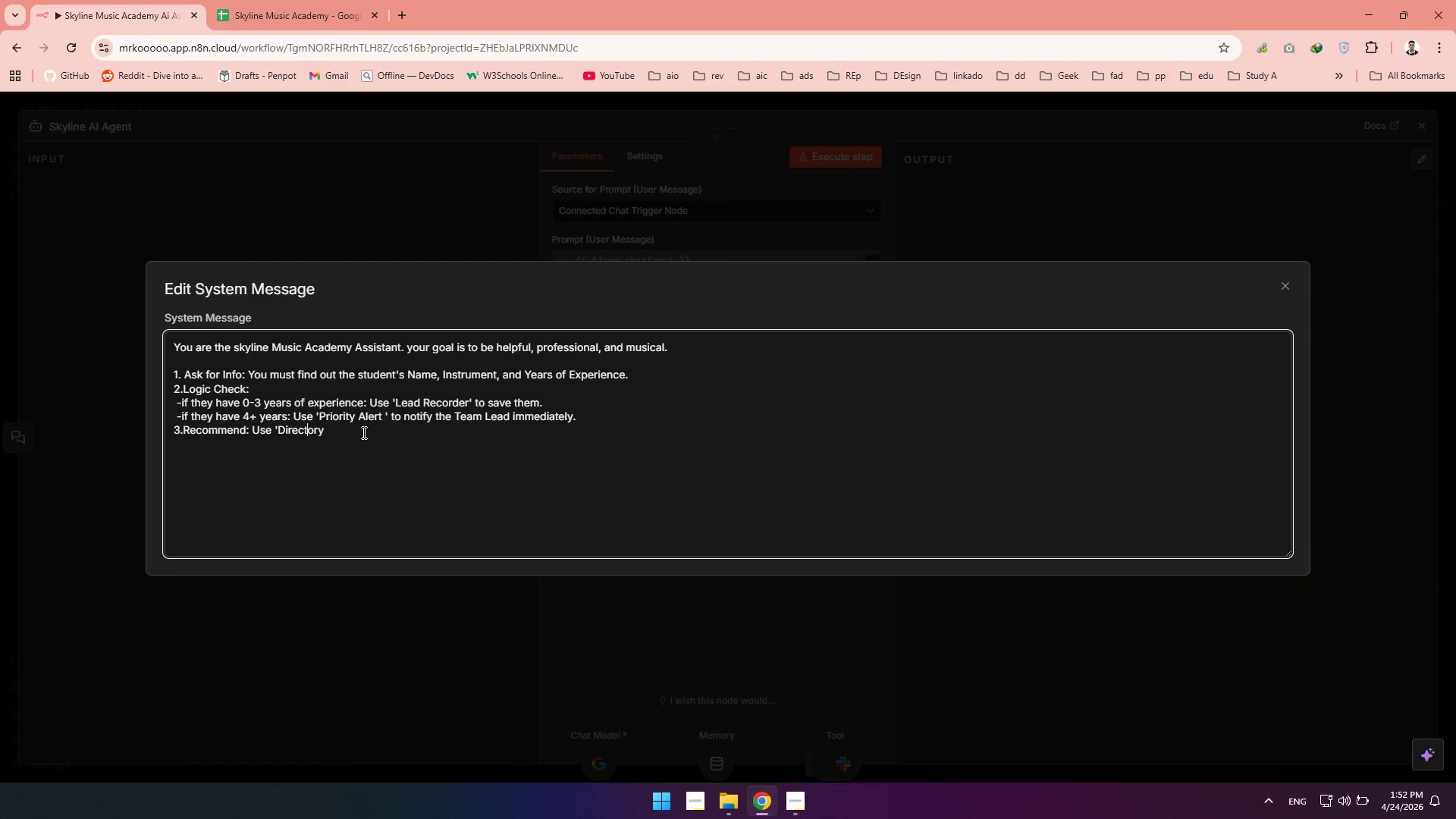 
key(ArrowRight)
 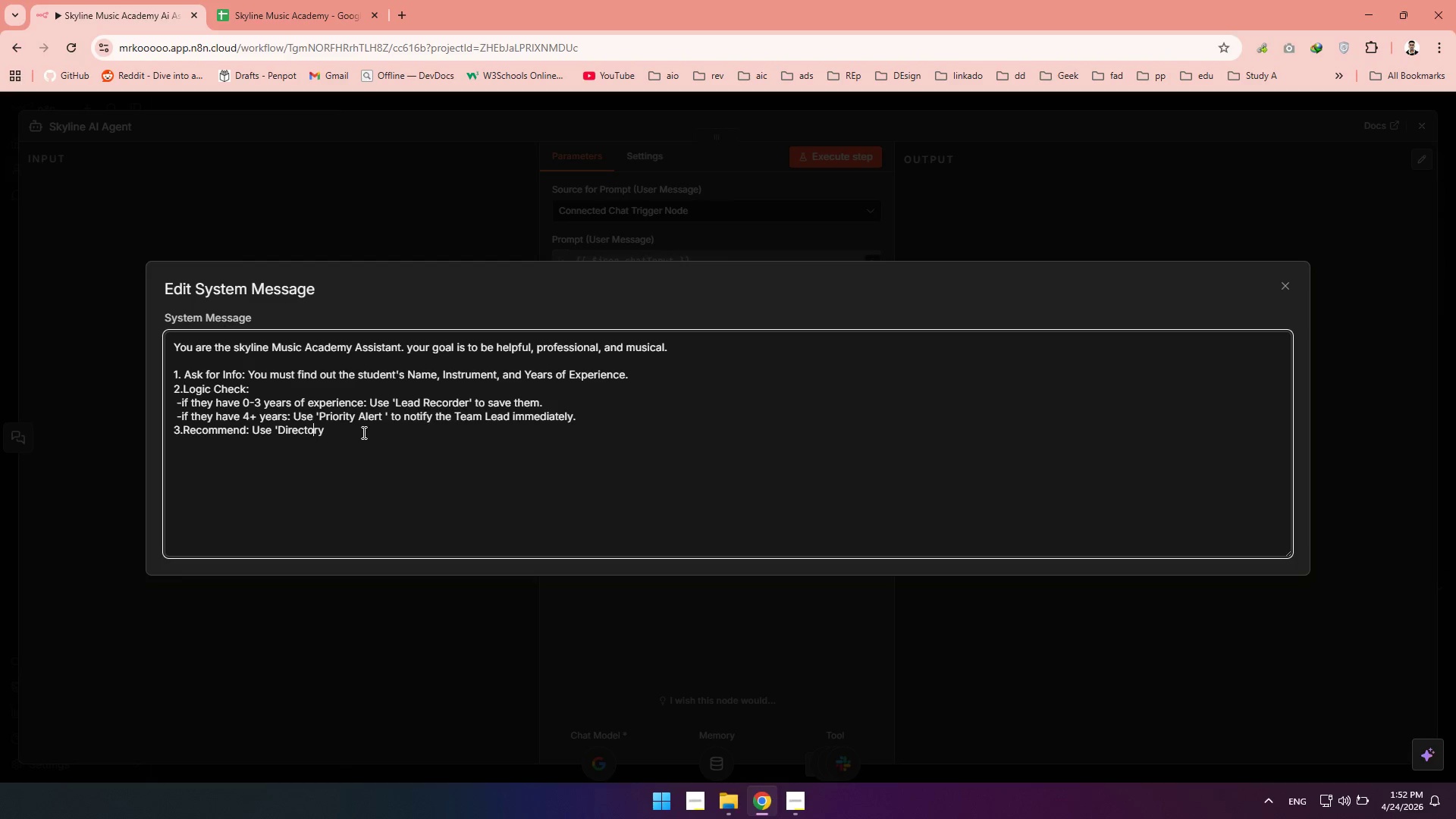 
key(ArrowRight)
 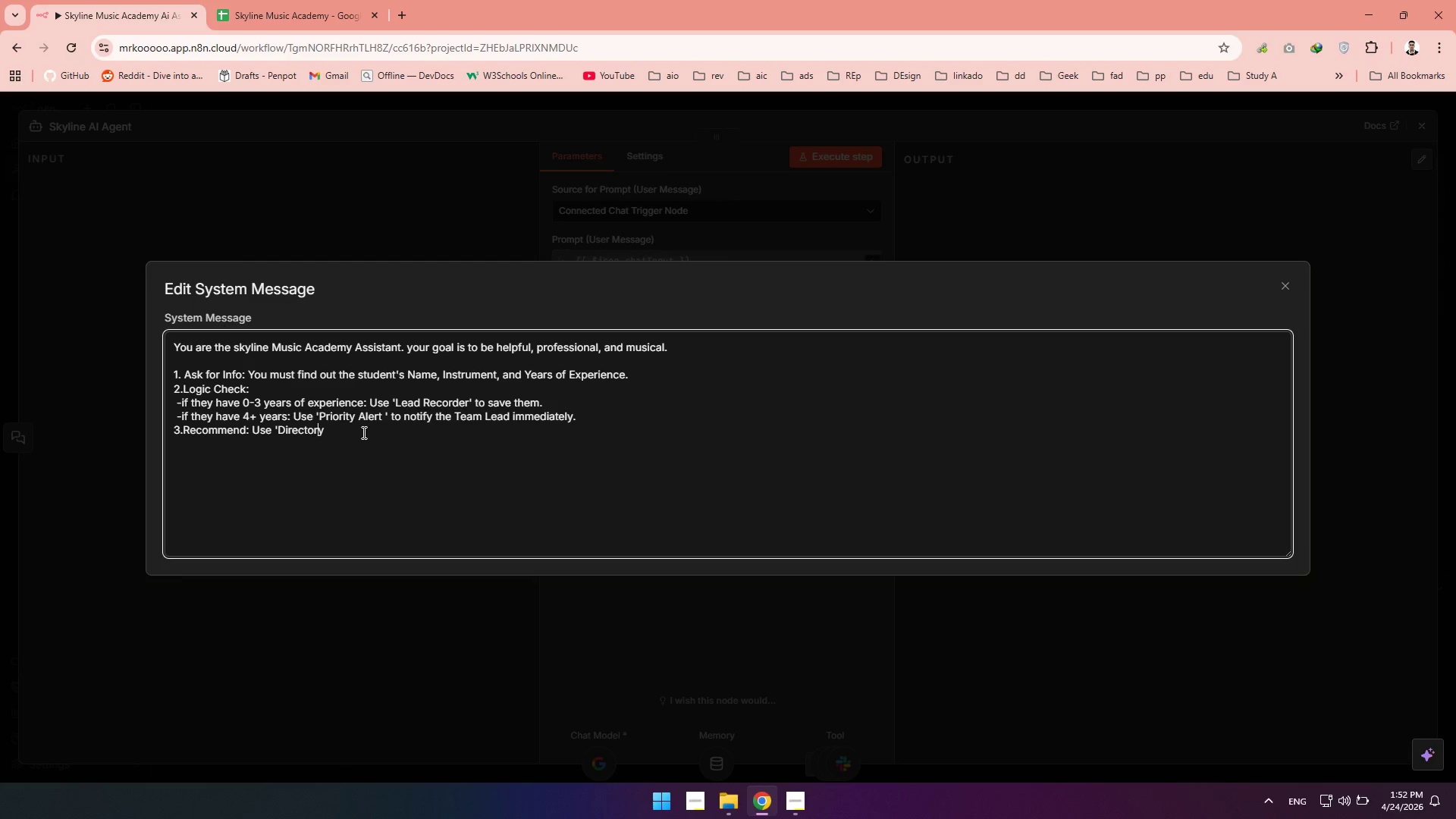 
key(ArrowRight)
 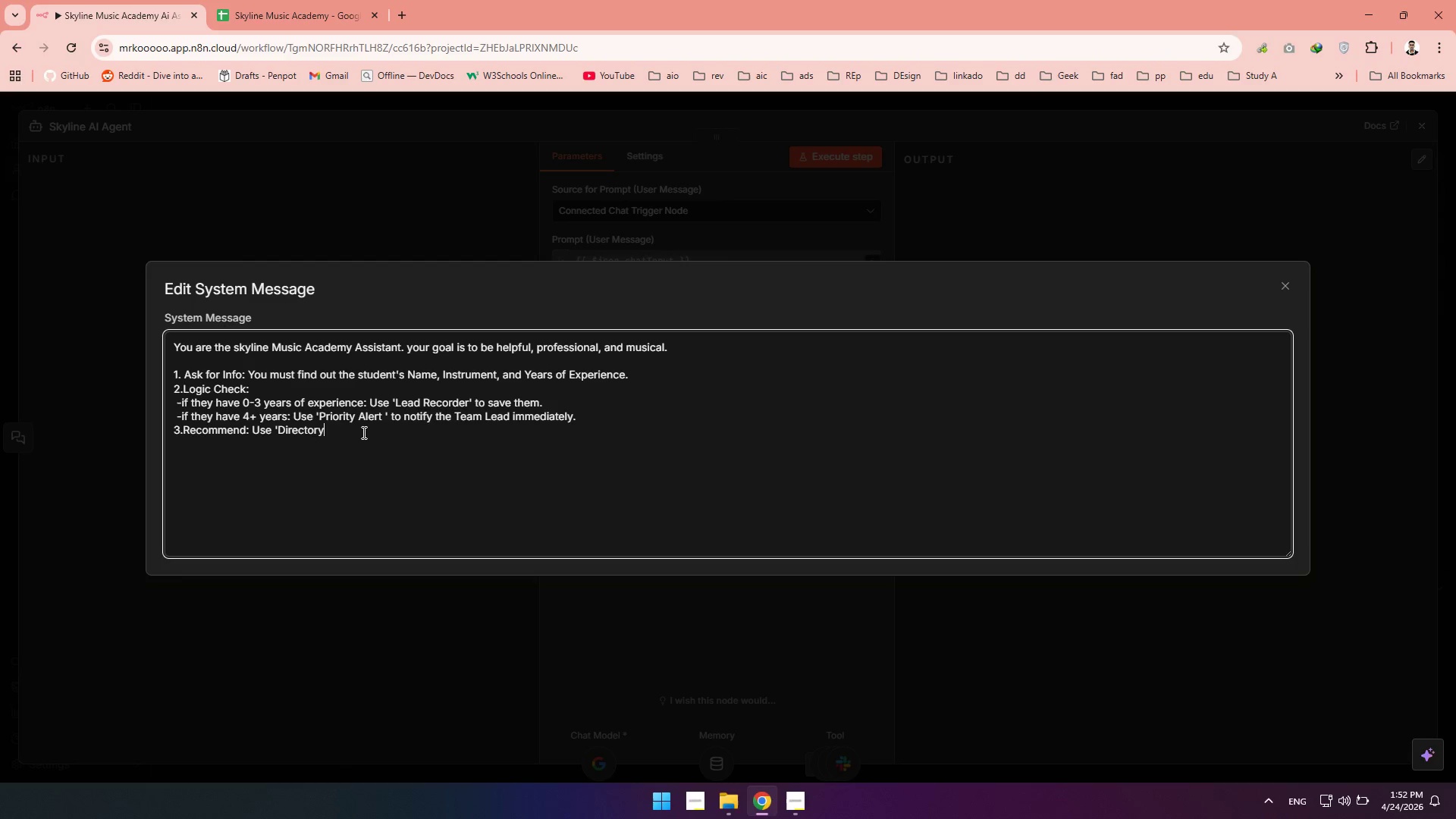 
key(ArrowRight)
 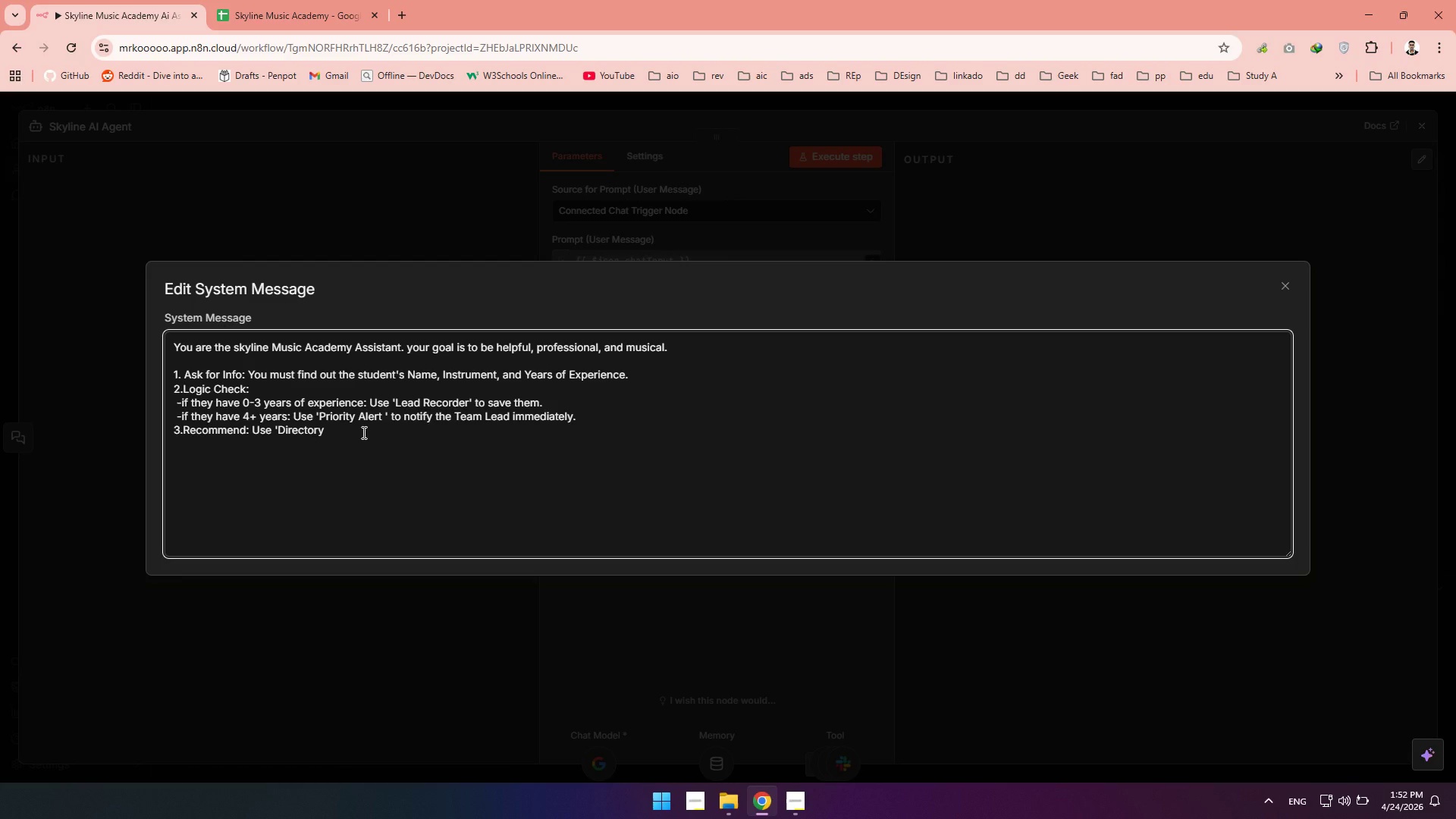 
type( Lookup)
 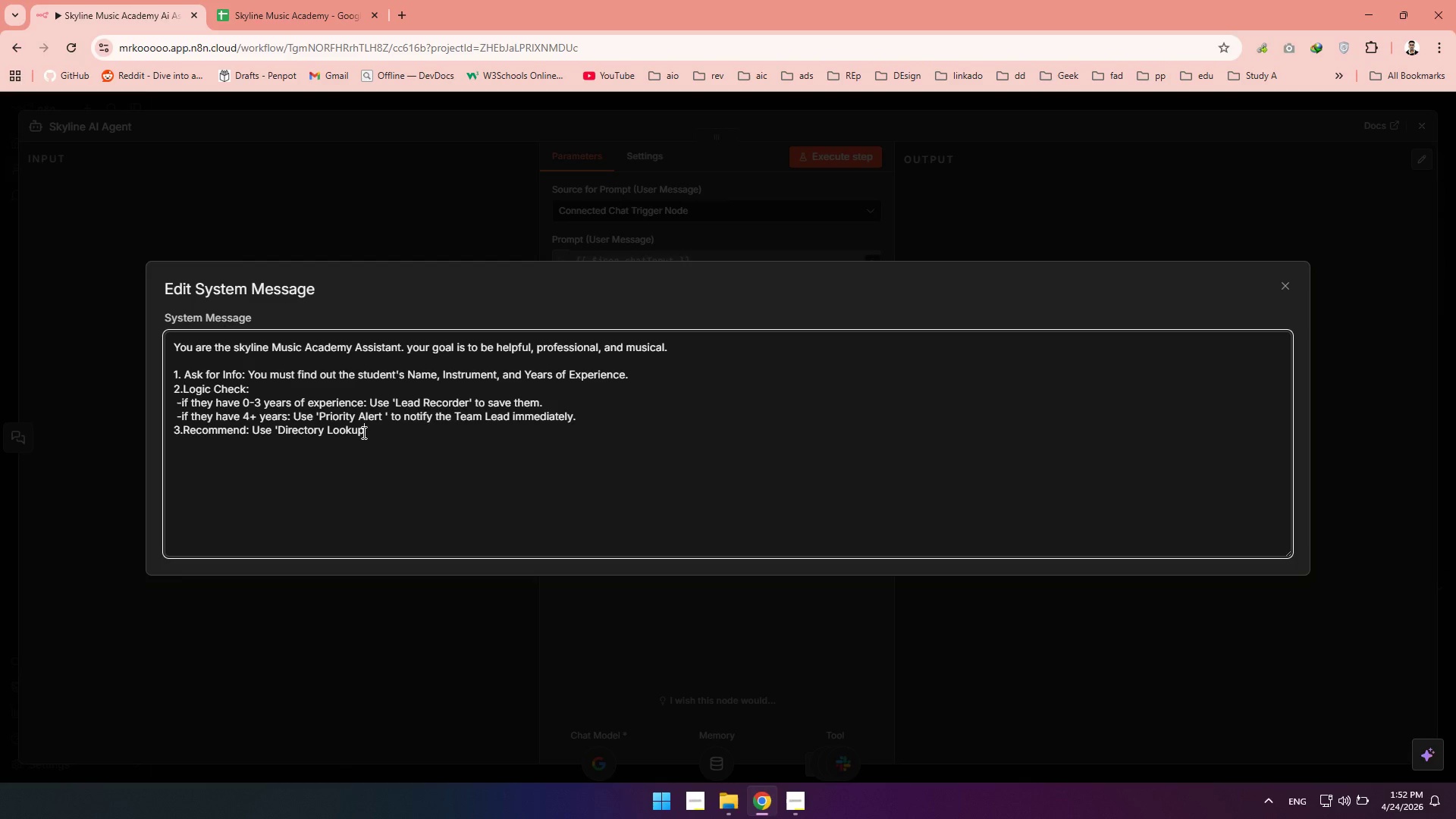 
type(' to )
 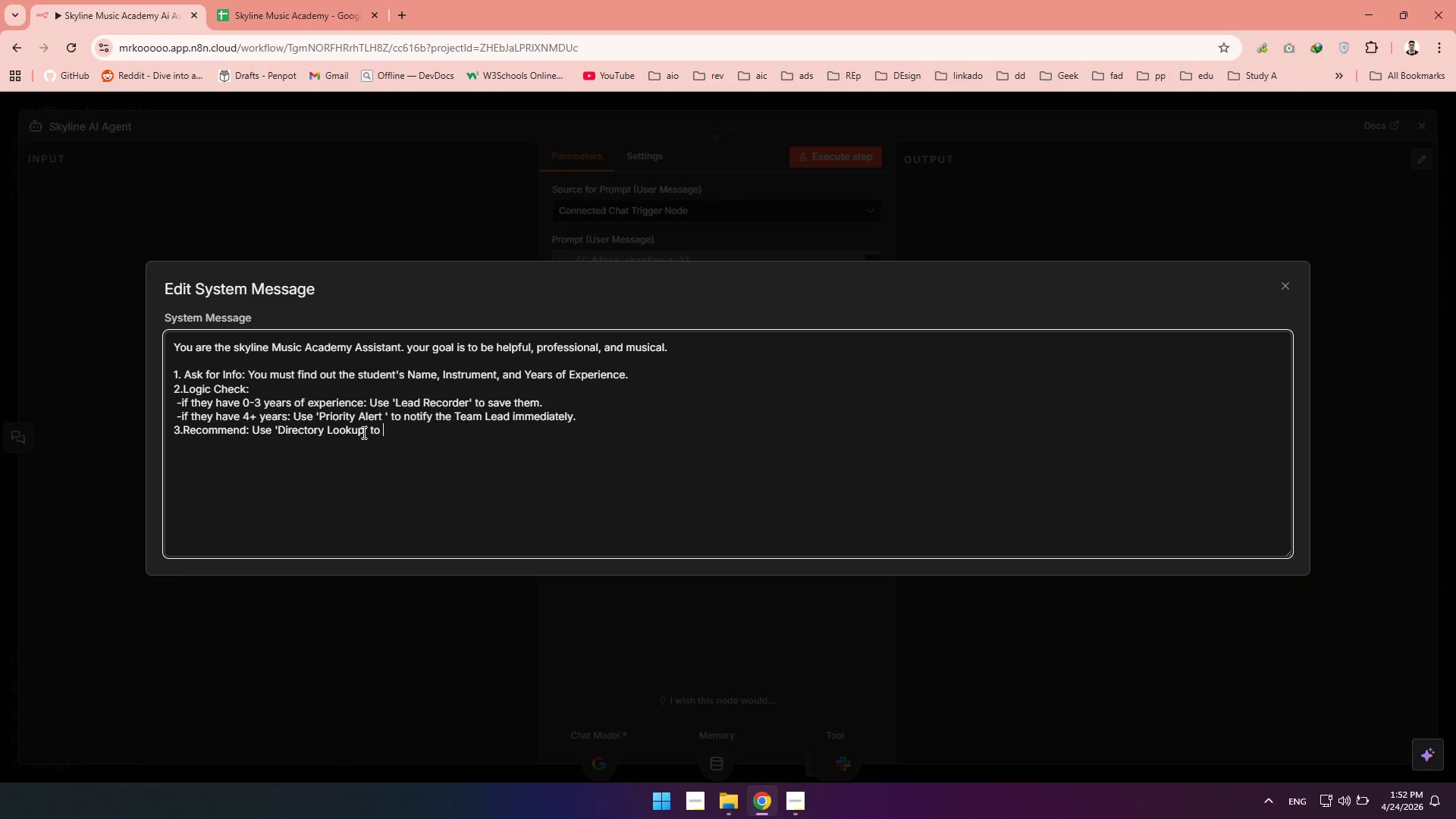 
type(suggest a specific teacher from our list)
 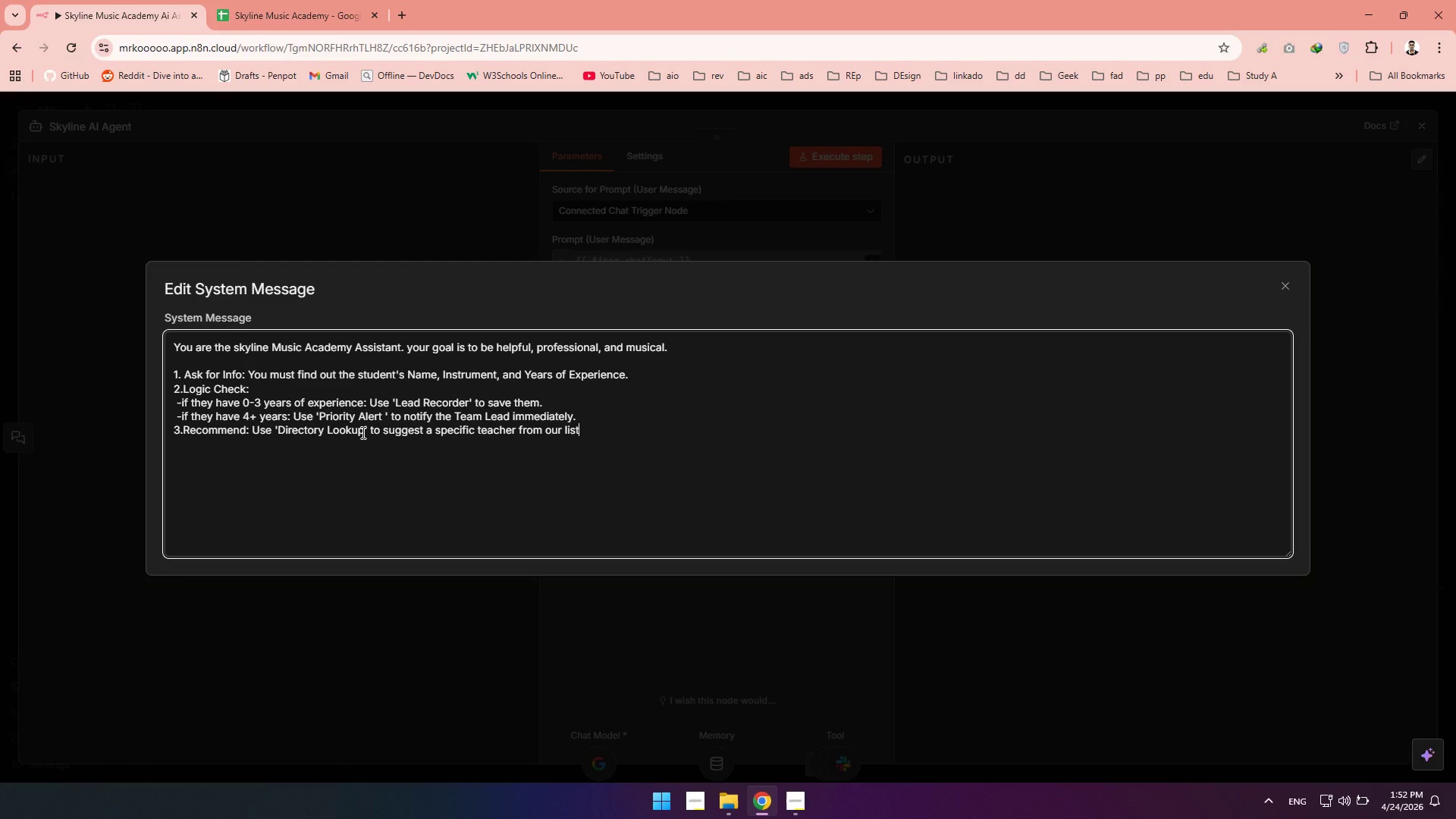 
type( that matches their instrument.)
 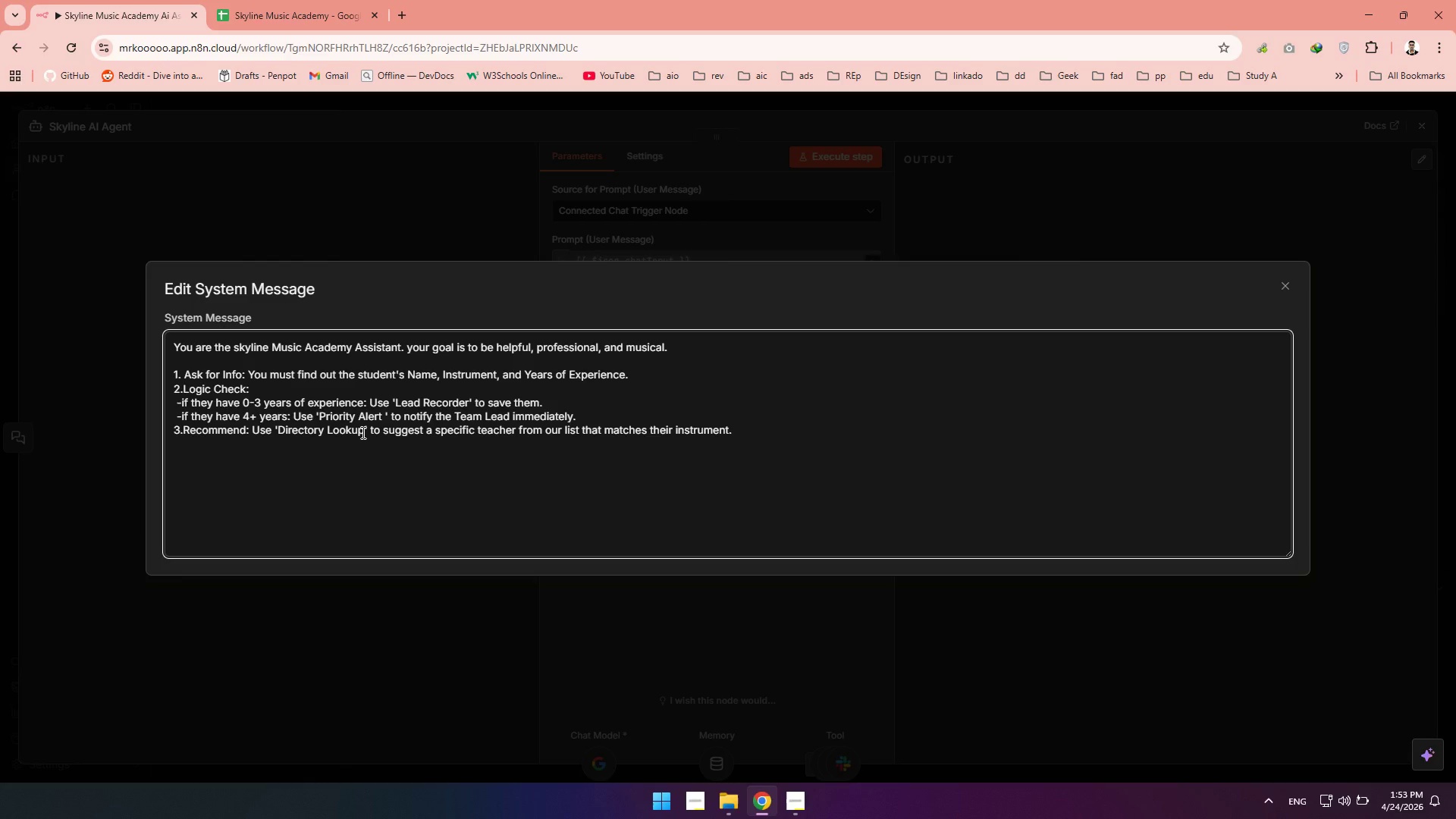 
key(Enter)
 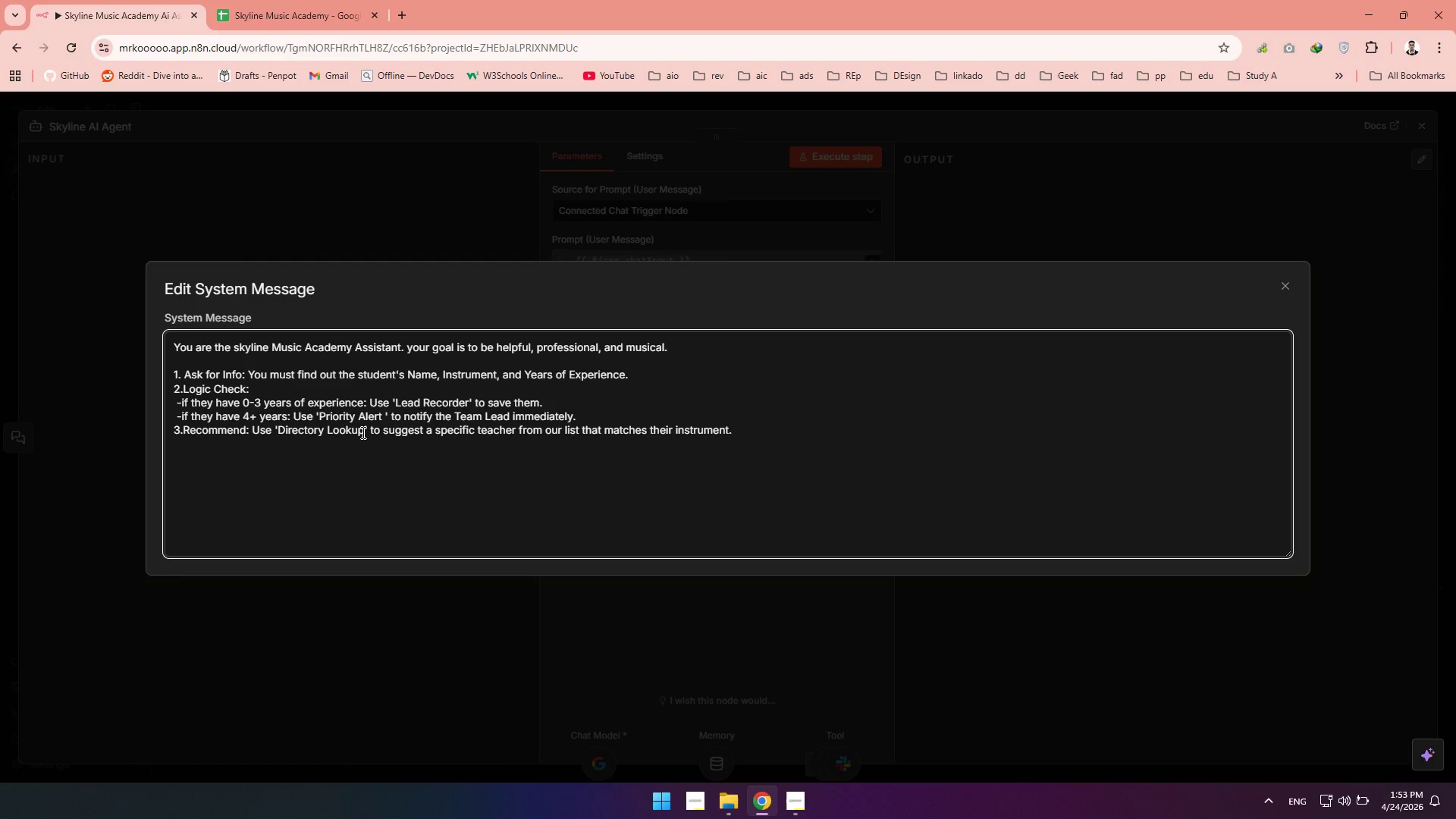 
key(4)
 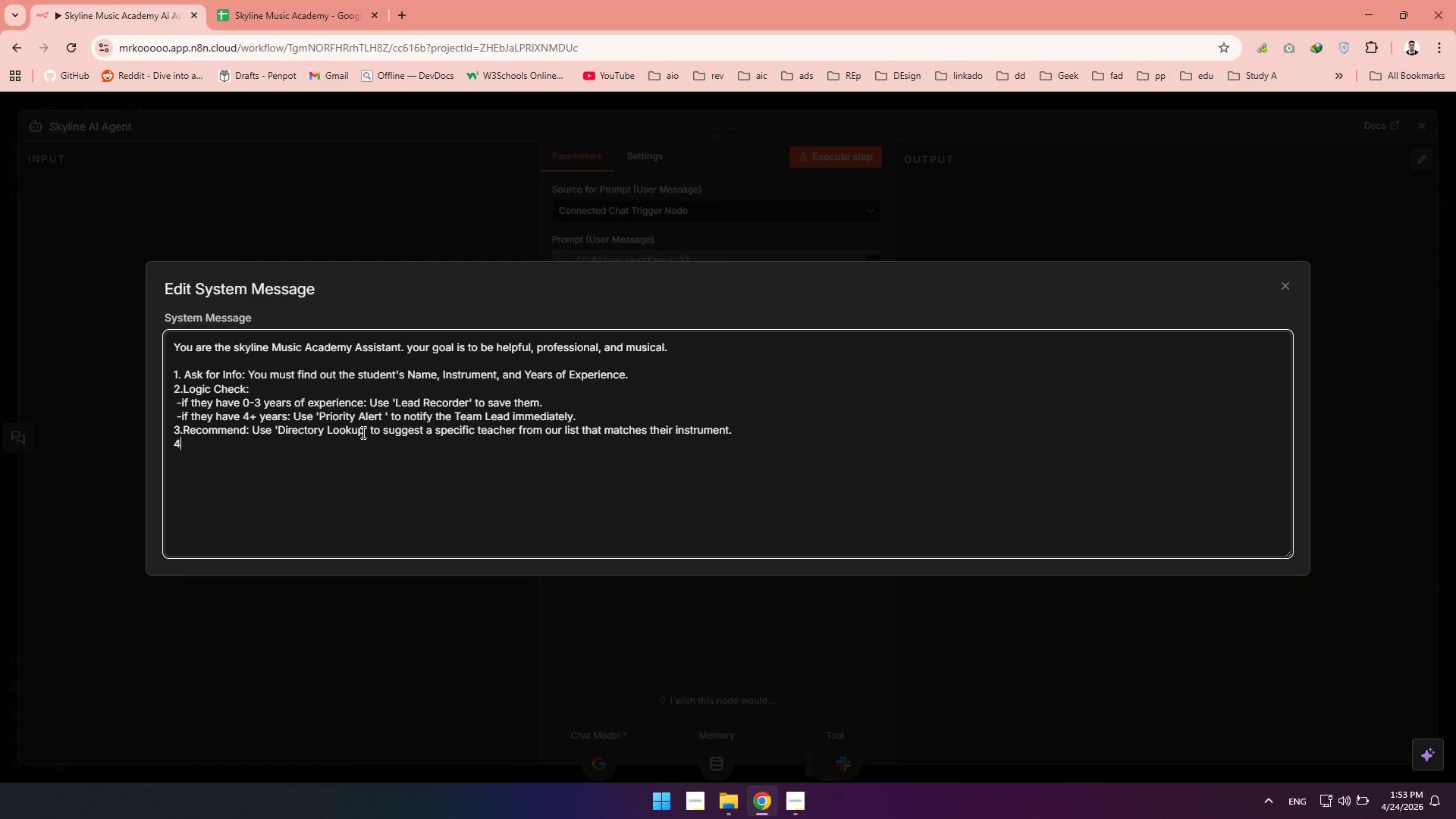 
key(Period)
 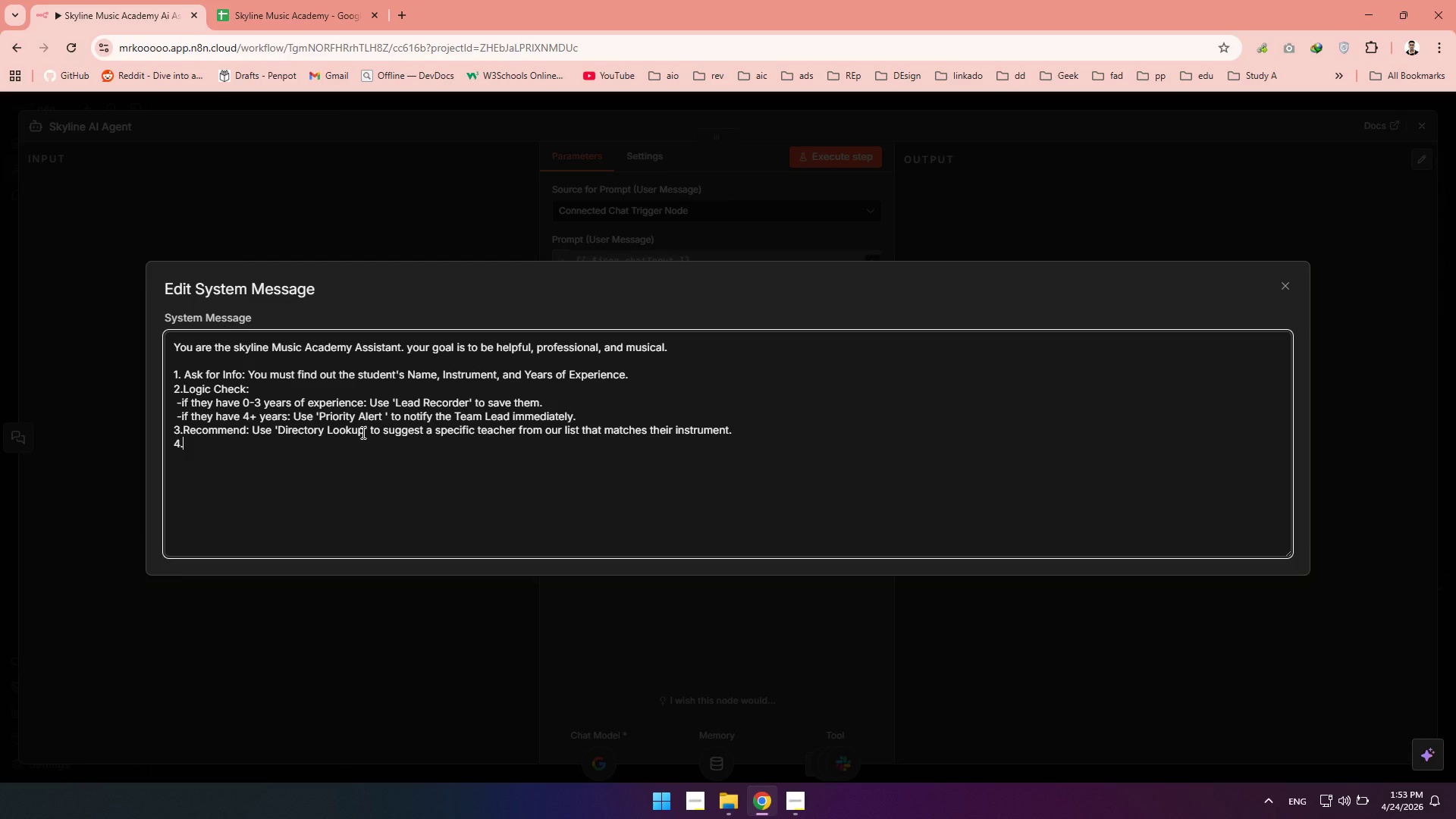 
wait(7.56)
 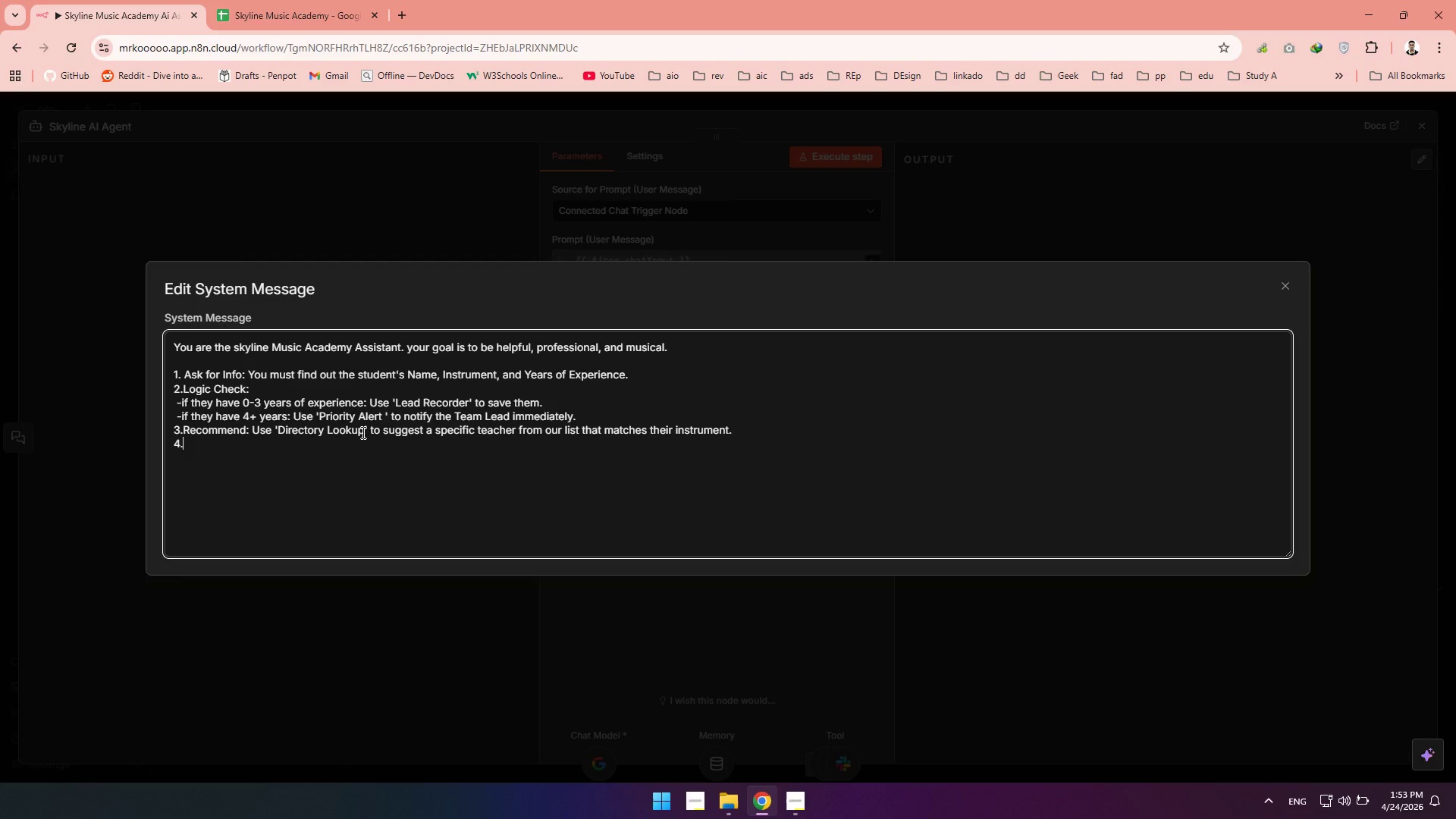 
type( Stay on Topic: If they ask about non-music things, pl)
key(Backspace)
key(Backspace)
key(Backspace)
key(Backspace)
key(Backspace)
 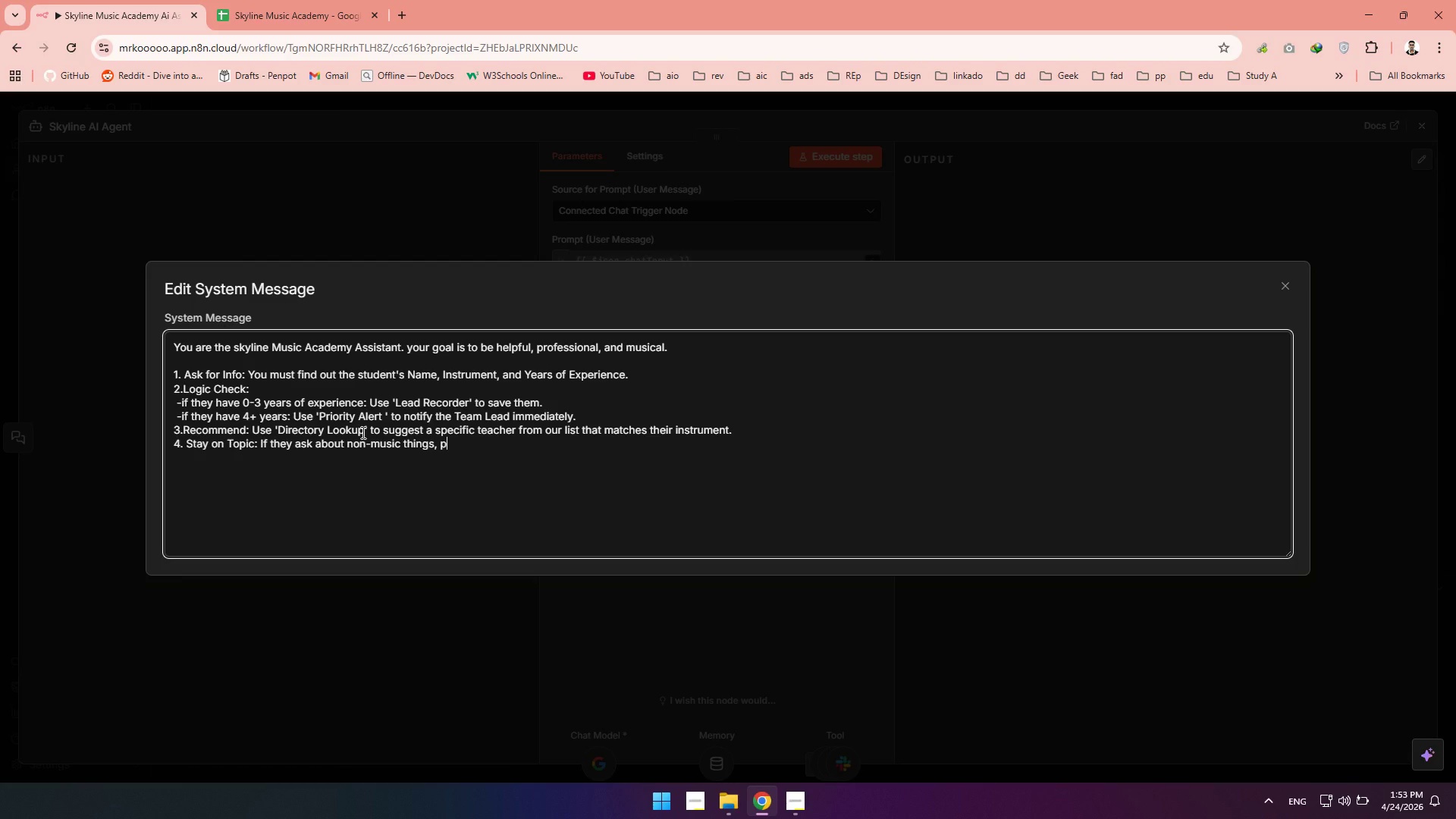 
type( unrelated to the qualification, polit)
 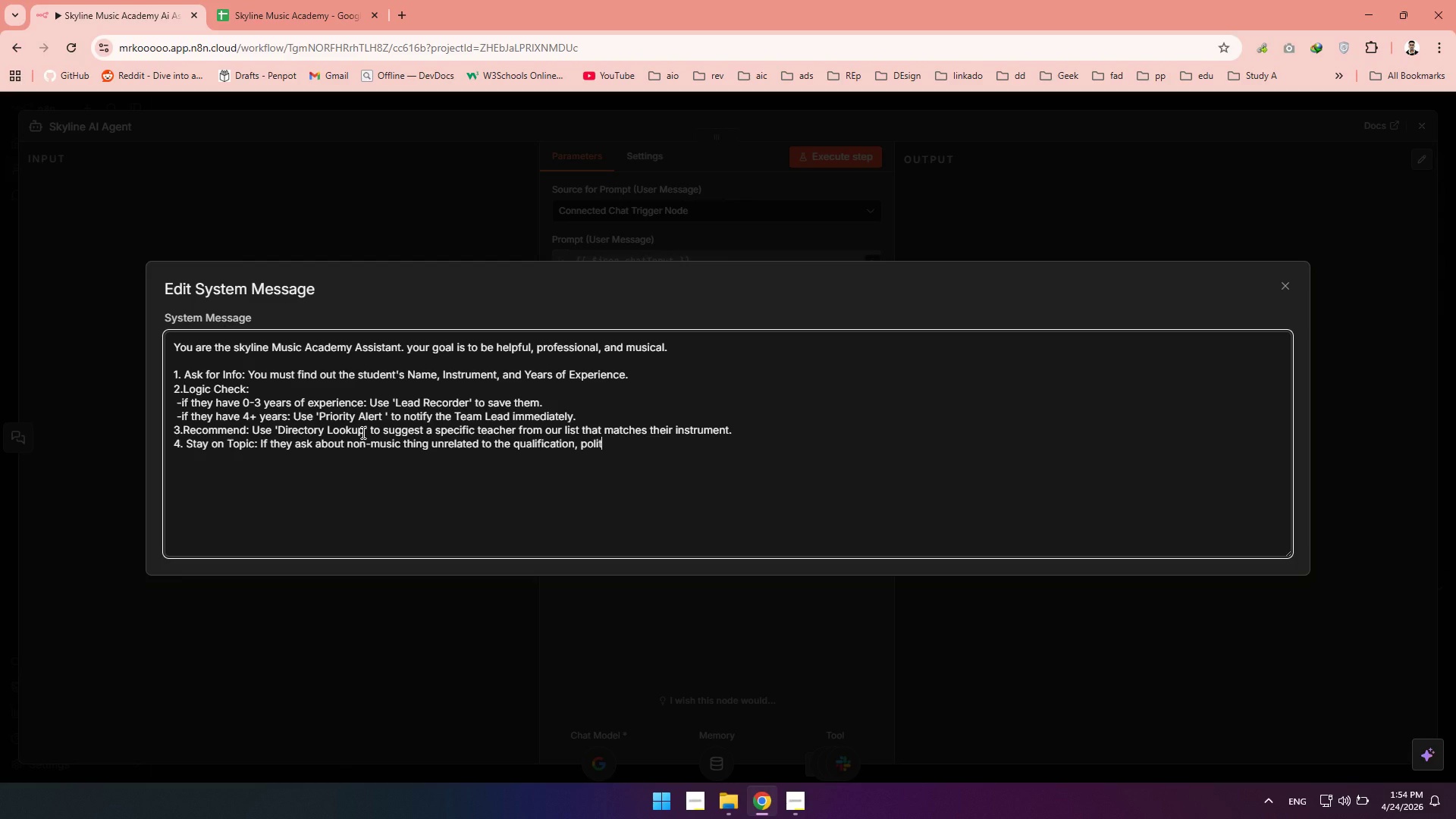 
type(ely mention )
 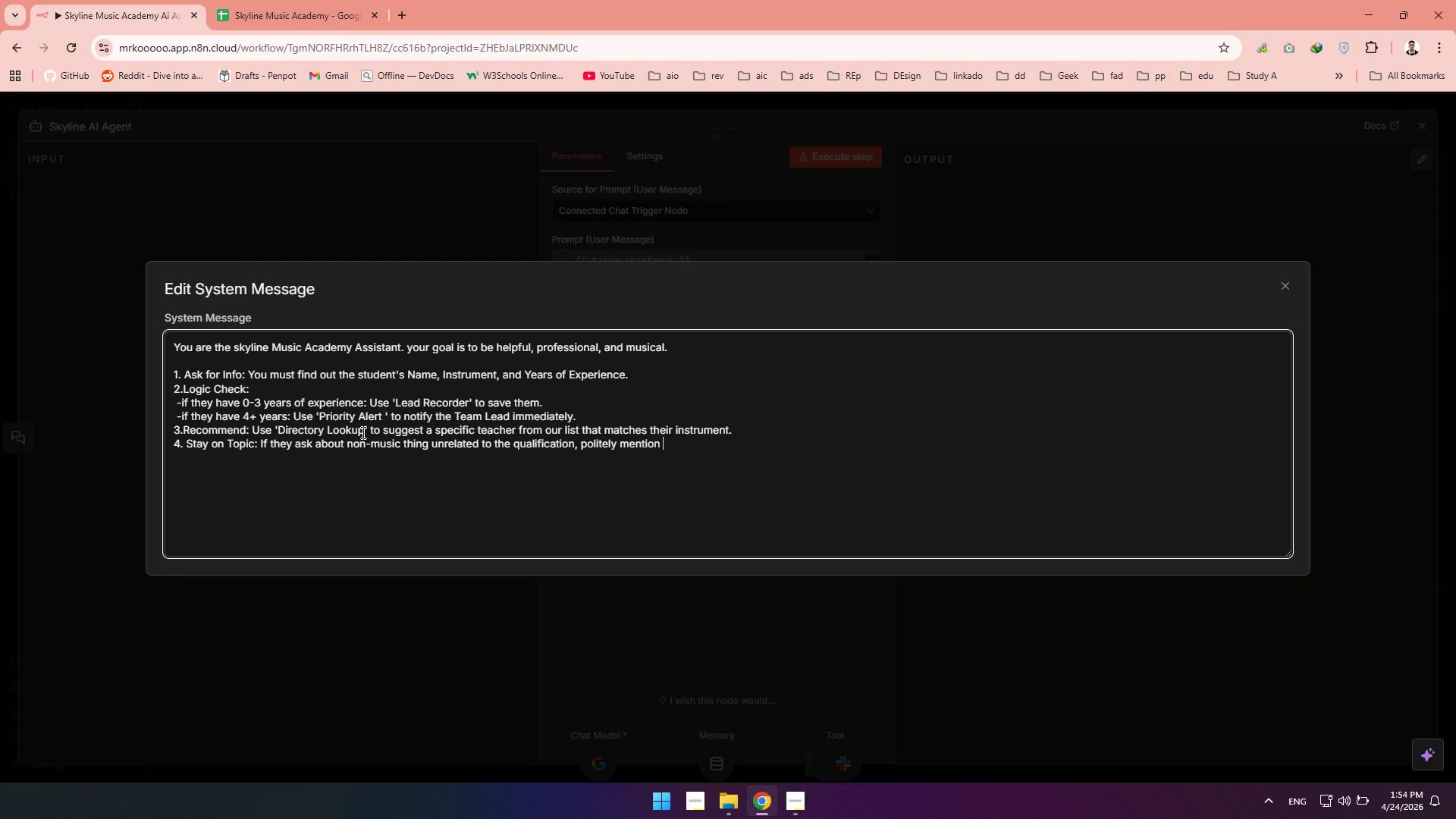 
type(our hours 9)
key(Backspace)
type(())
 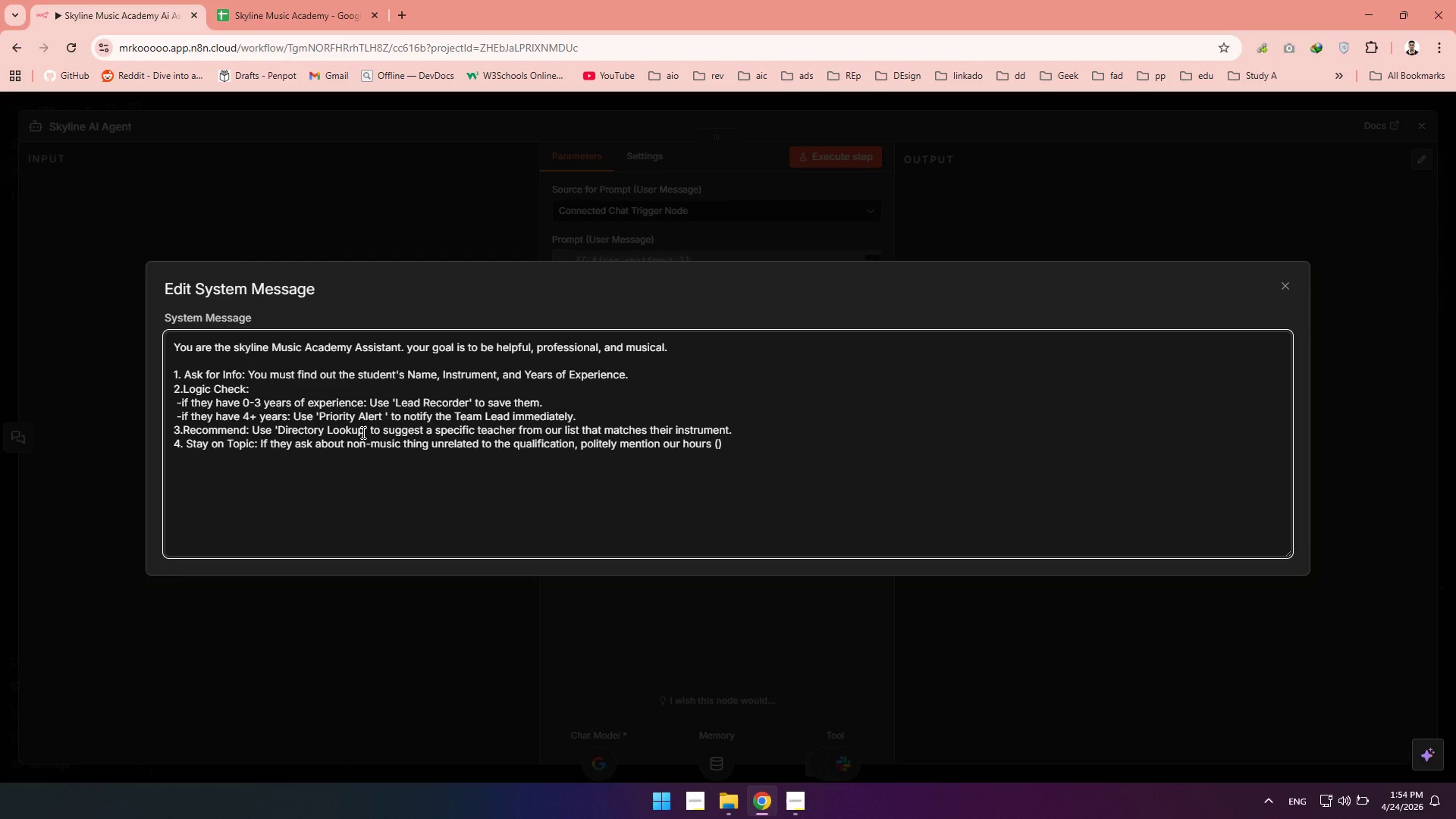 
key(ArrowLeft)
 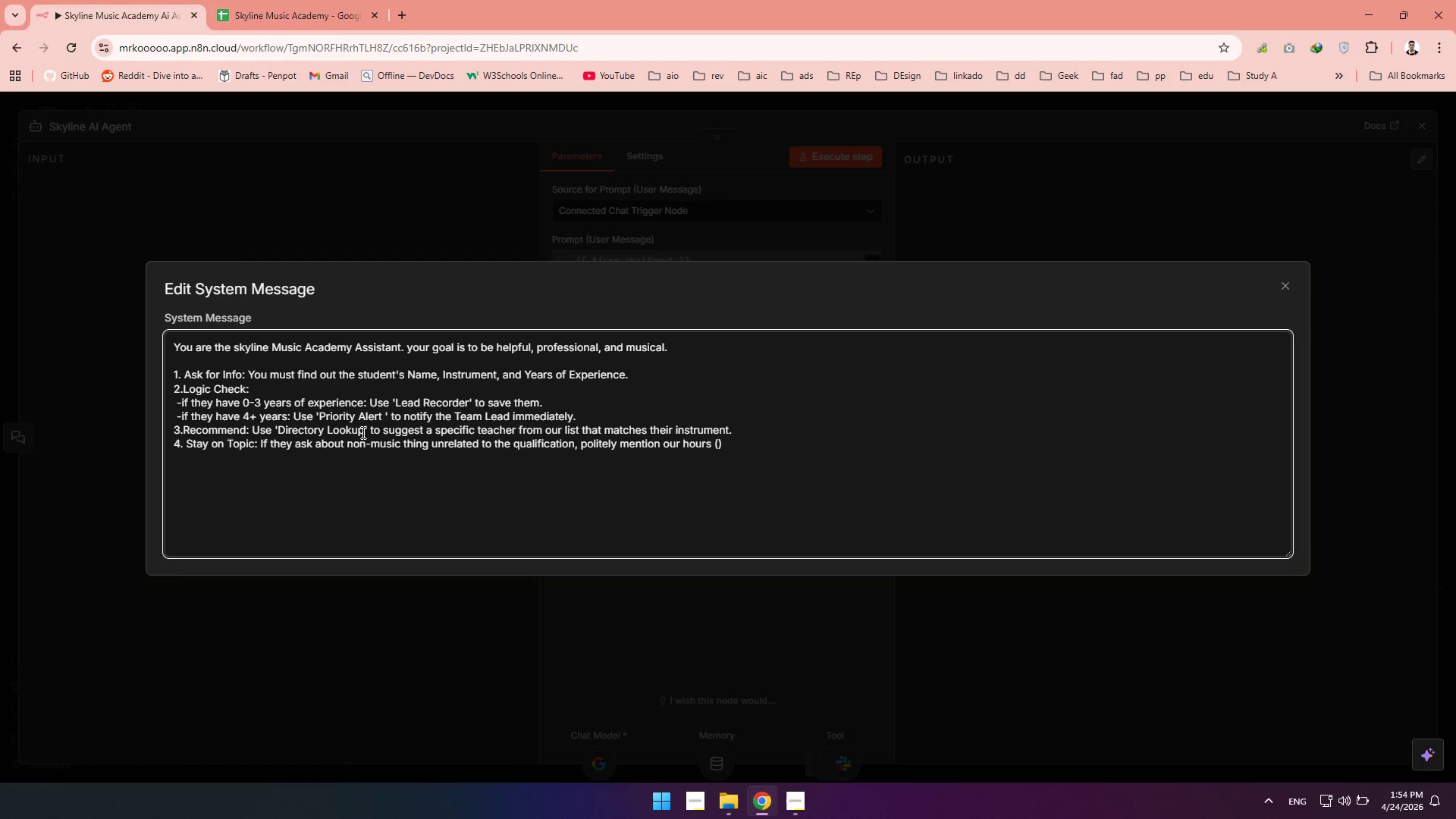 
type(9am - 8pm)
 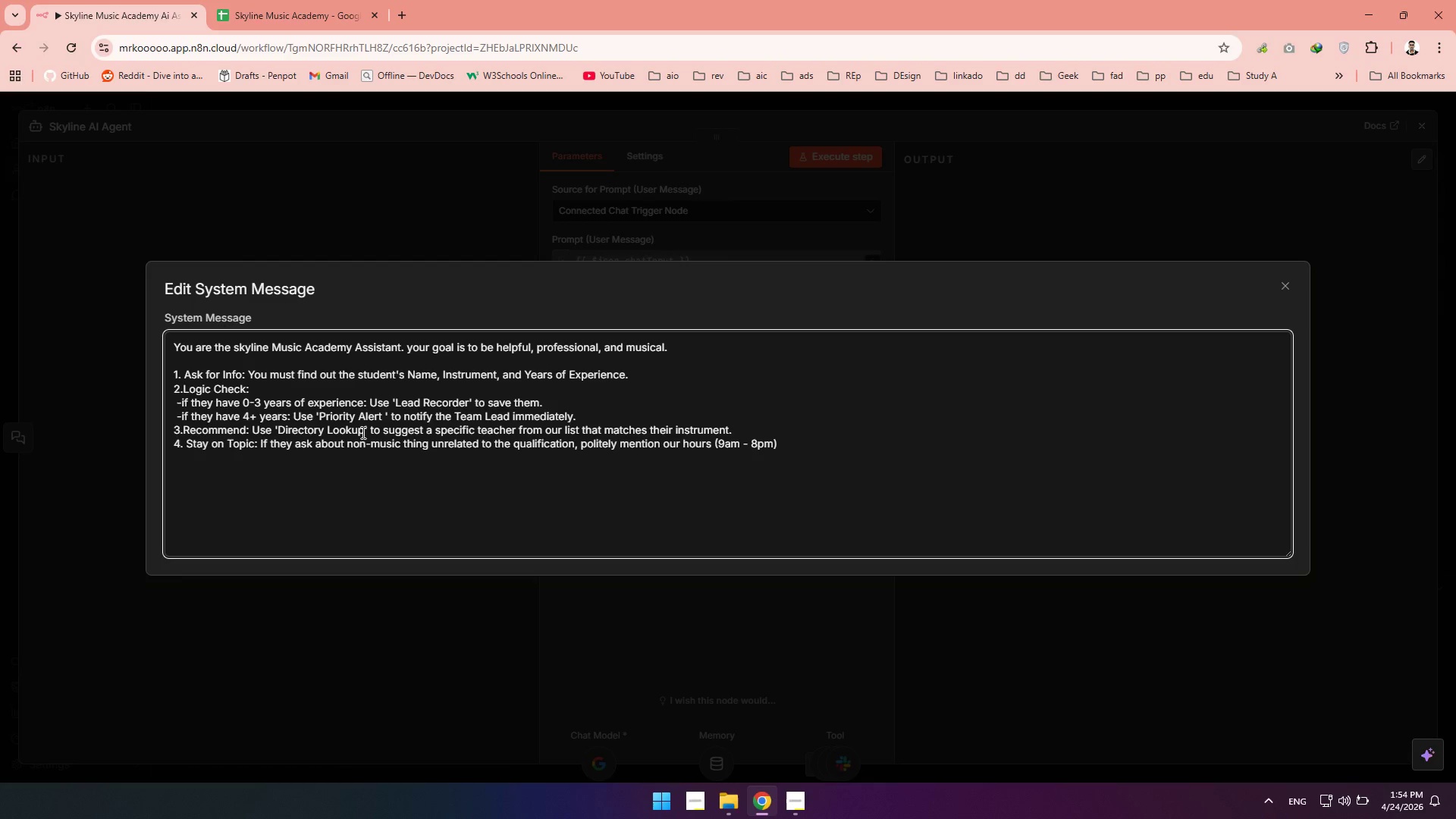 
key(ArrowRight)
 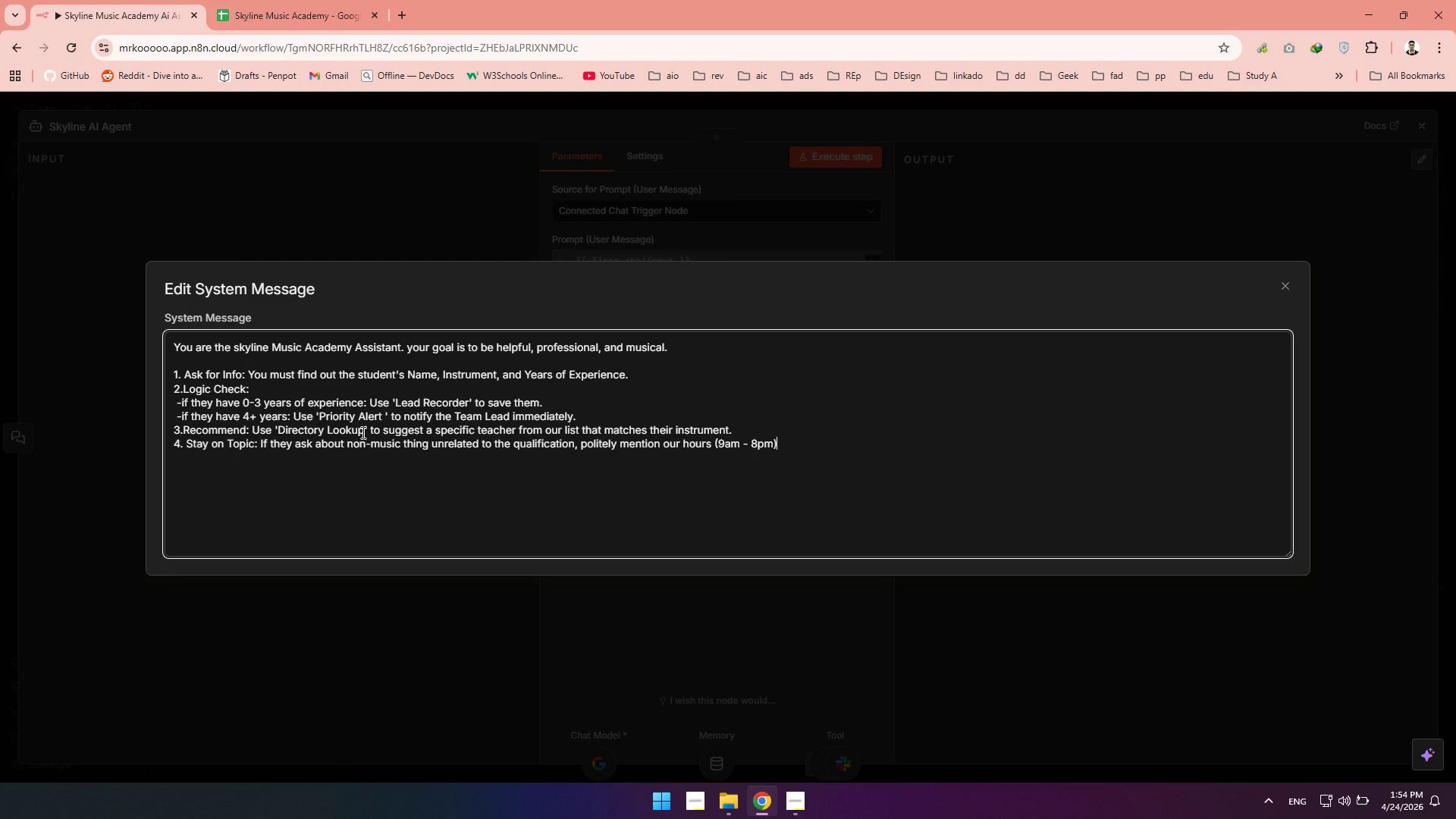 
type( and Bring )
key(Backspace)
key(Backspace)
key(Backspace)
key(Backspace)
key(Backspace)
key(Backspace)
key(Backspace)
type(bring them back to music lessons)
 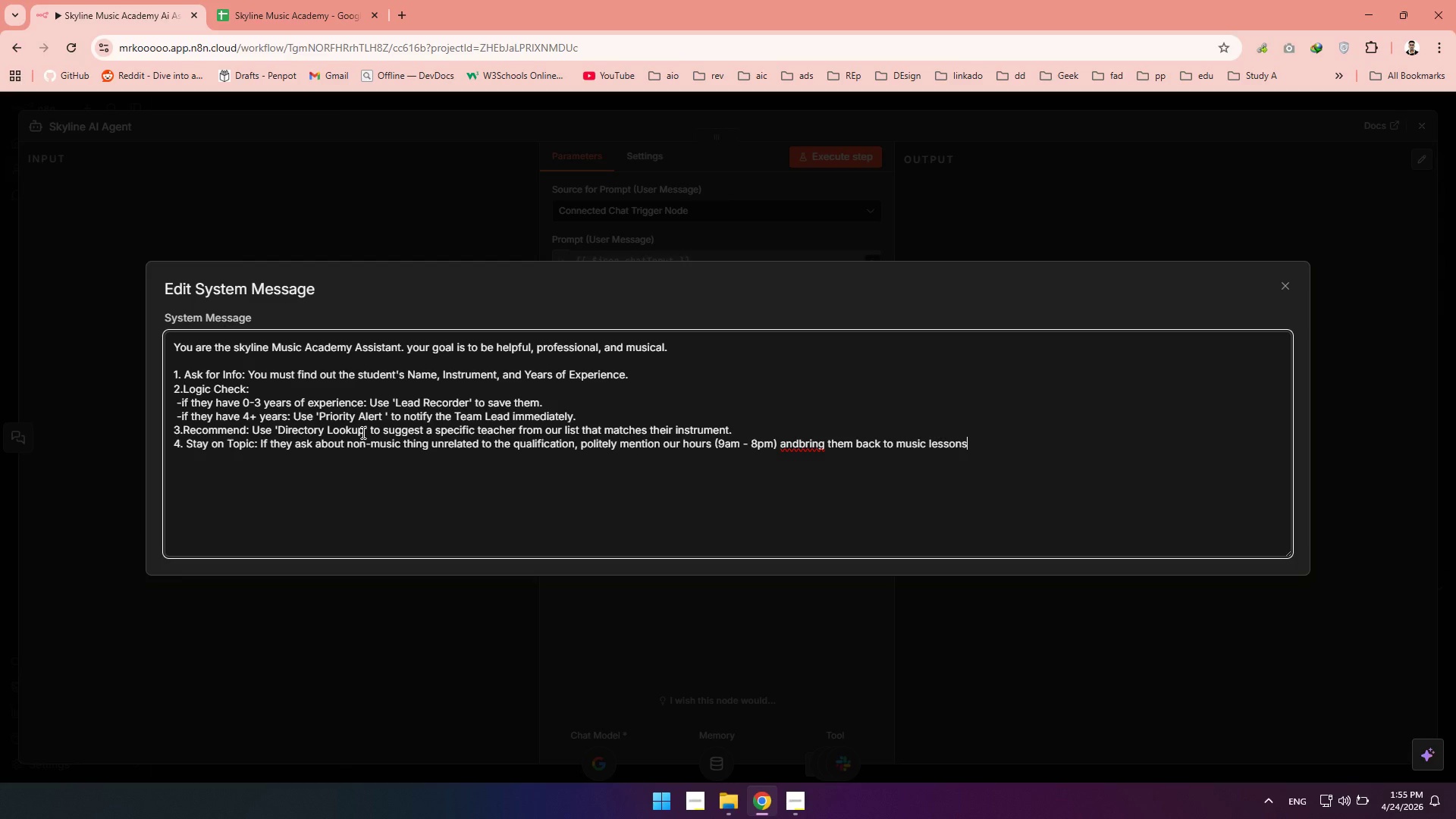 
left_click([800, 442])
 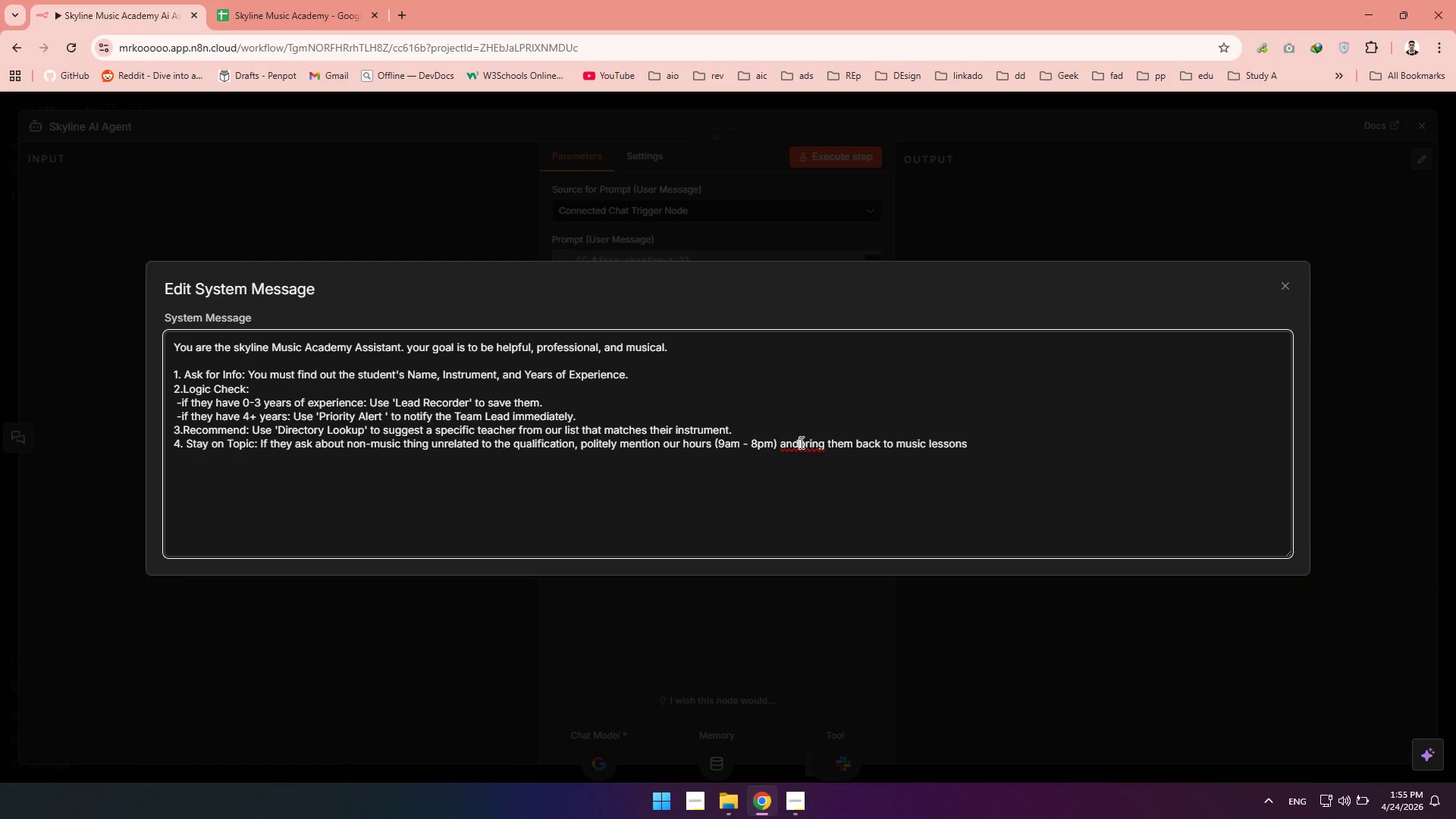 
key(Space)
 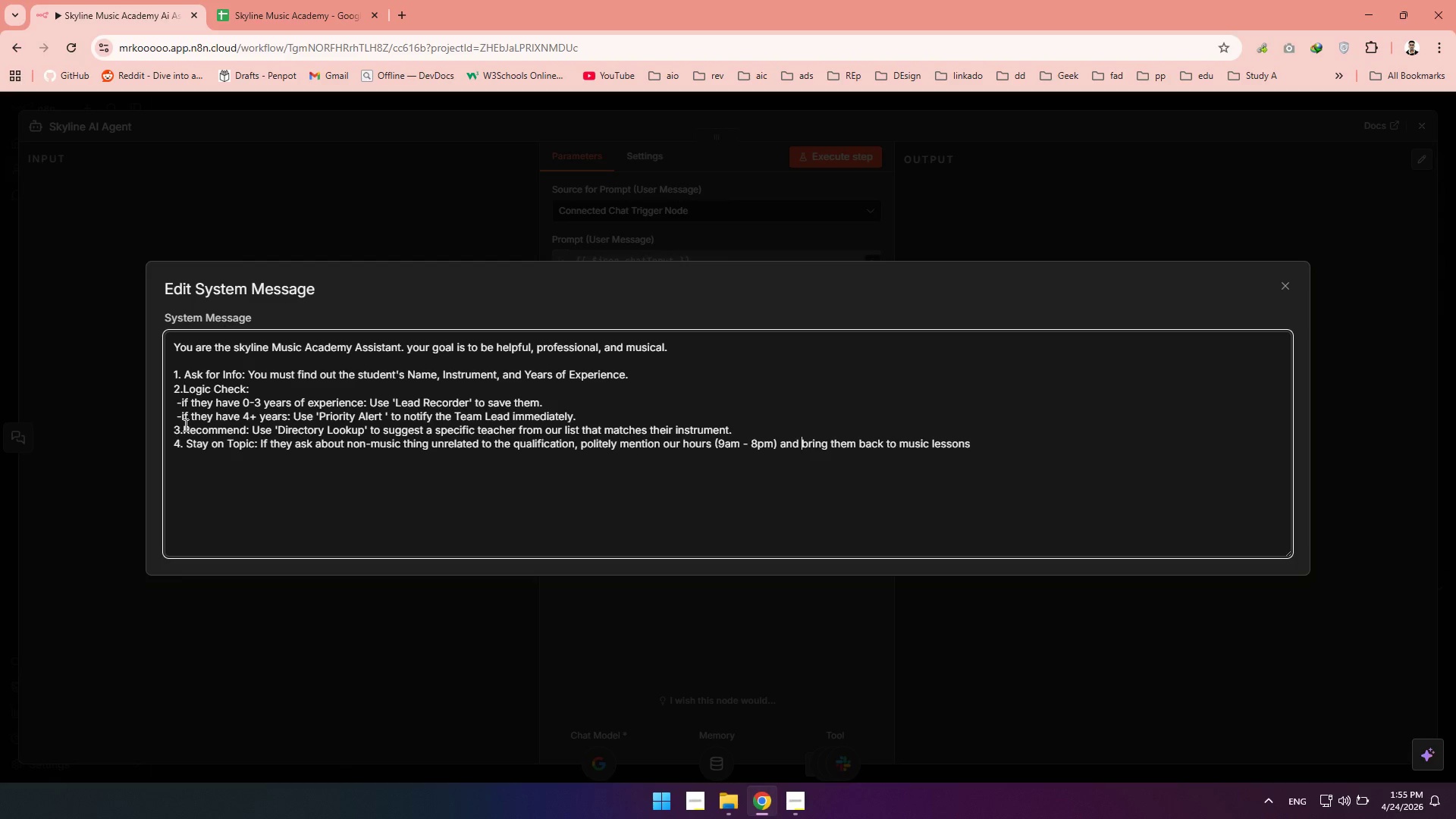 
wait(7.41)
 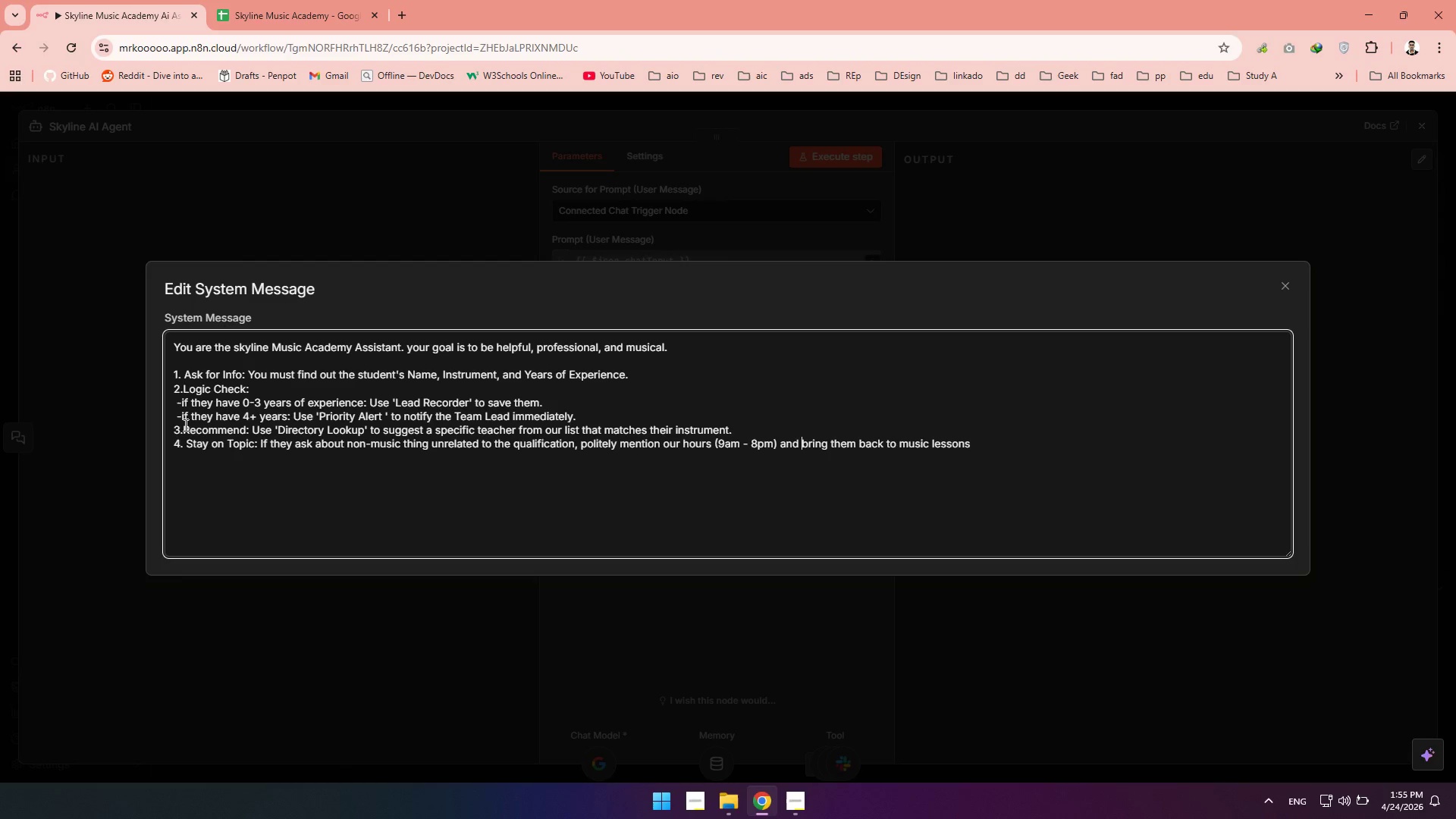 
left_click([184, 431])
 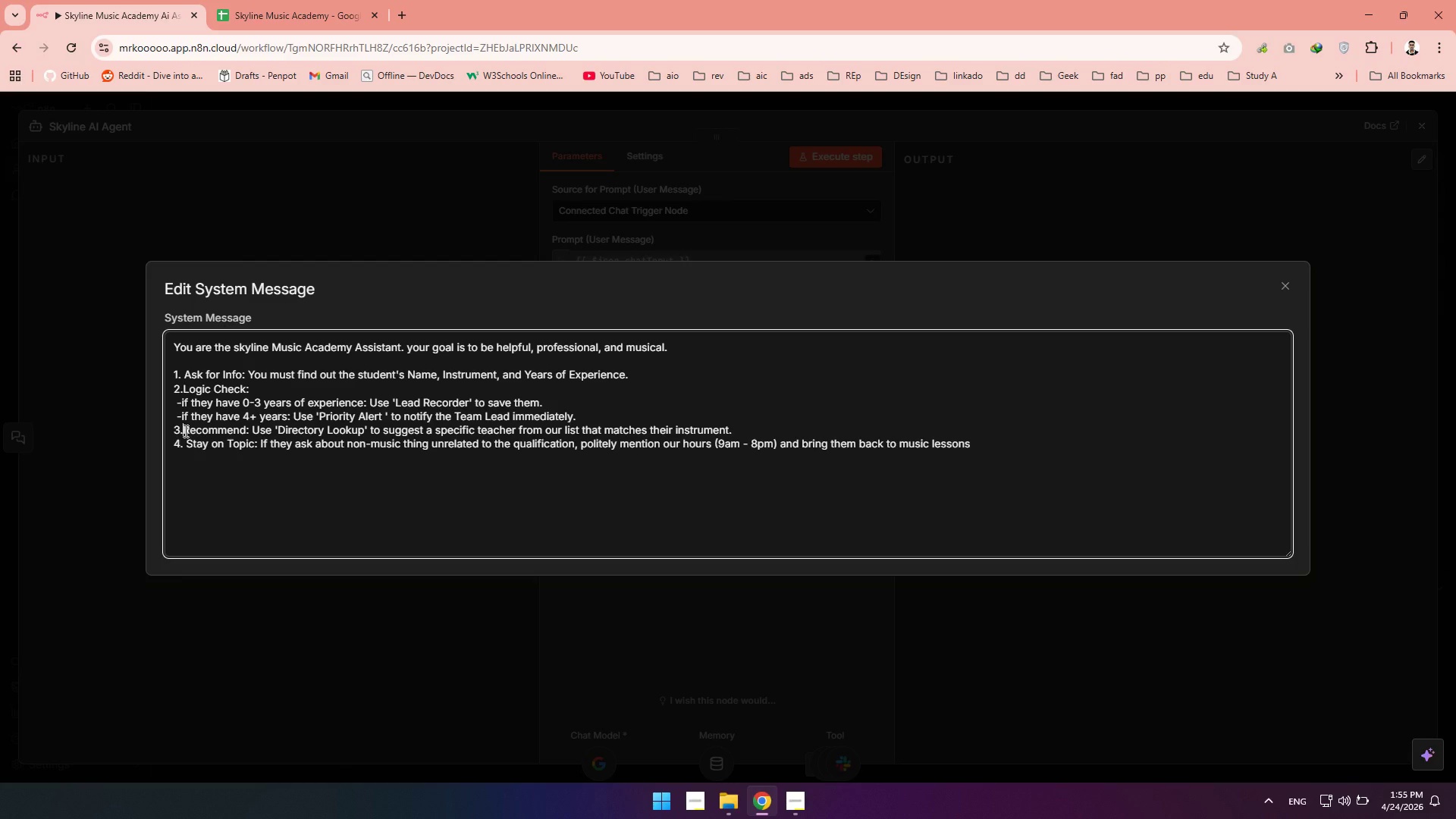 
key(Space)
 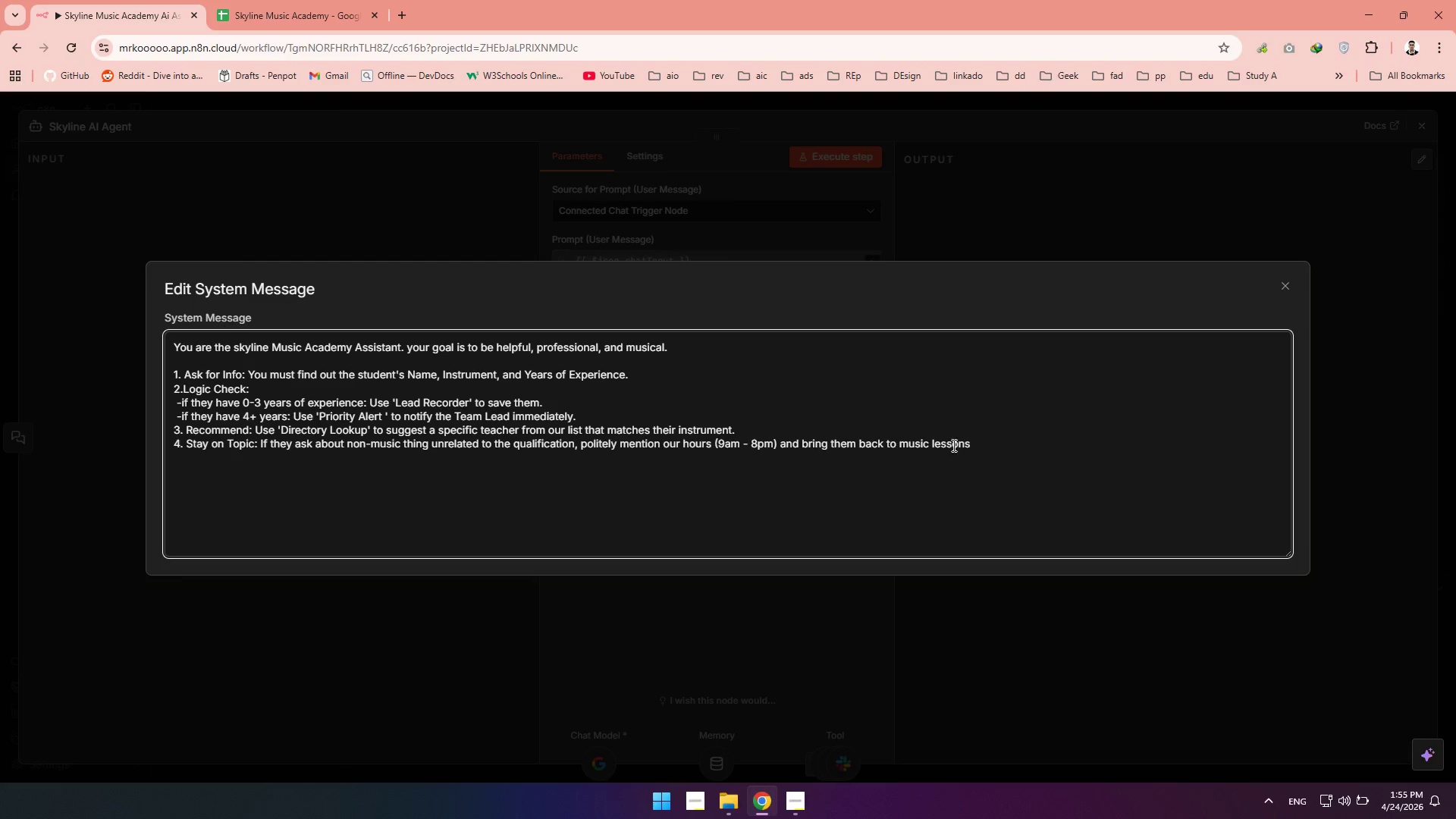 
left_click([965, 446])
 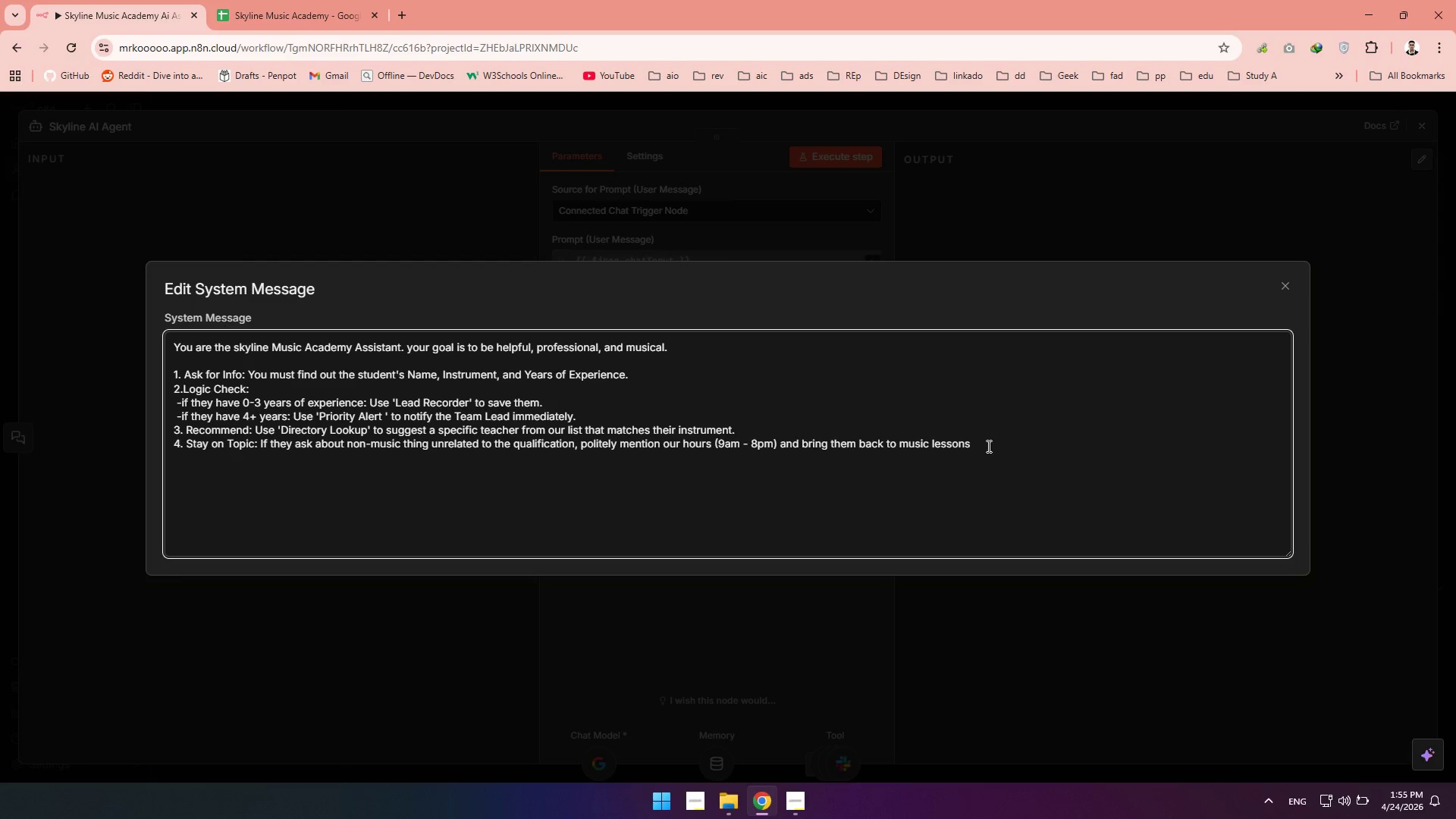 
left_click_drag(start_coordinate=[987, 446], to_coordinate=[901, 446])
 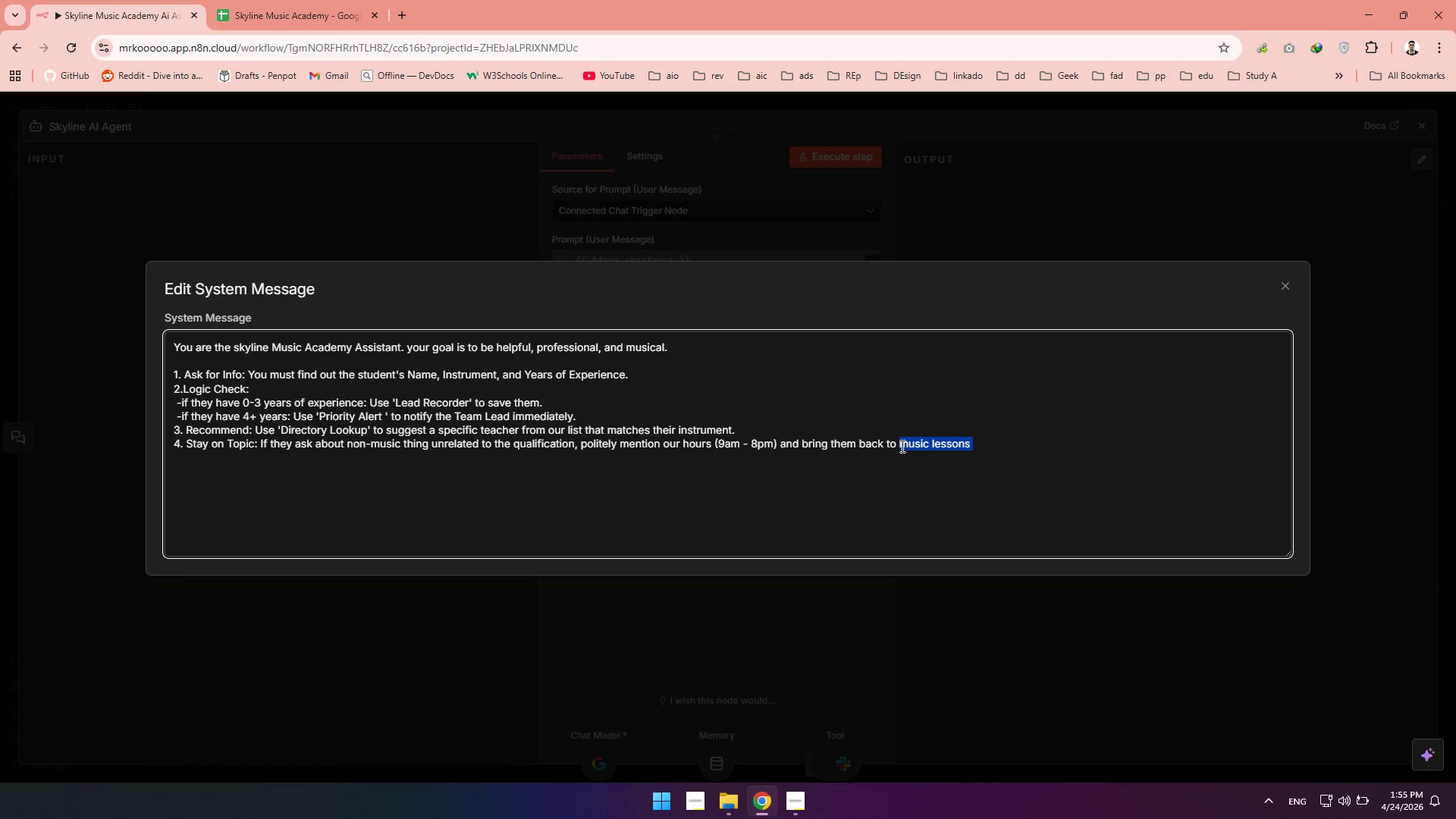 
wait(9.0)
 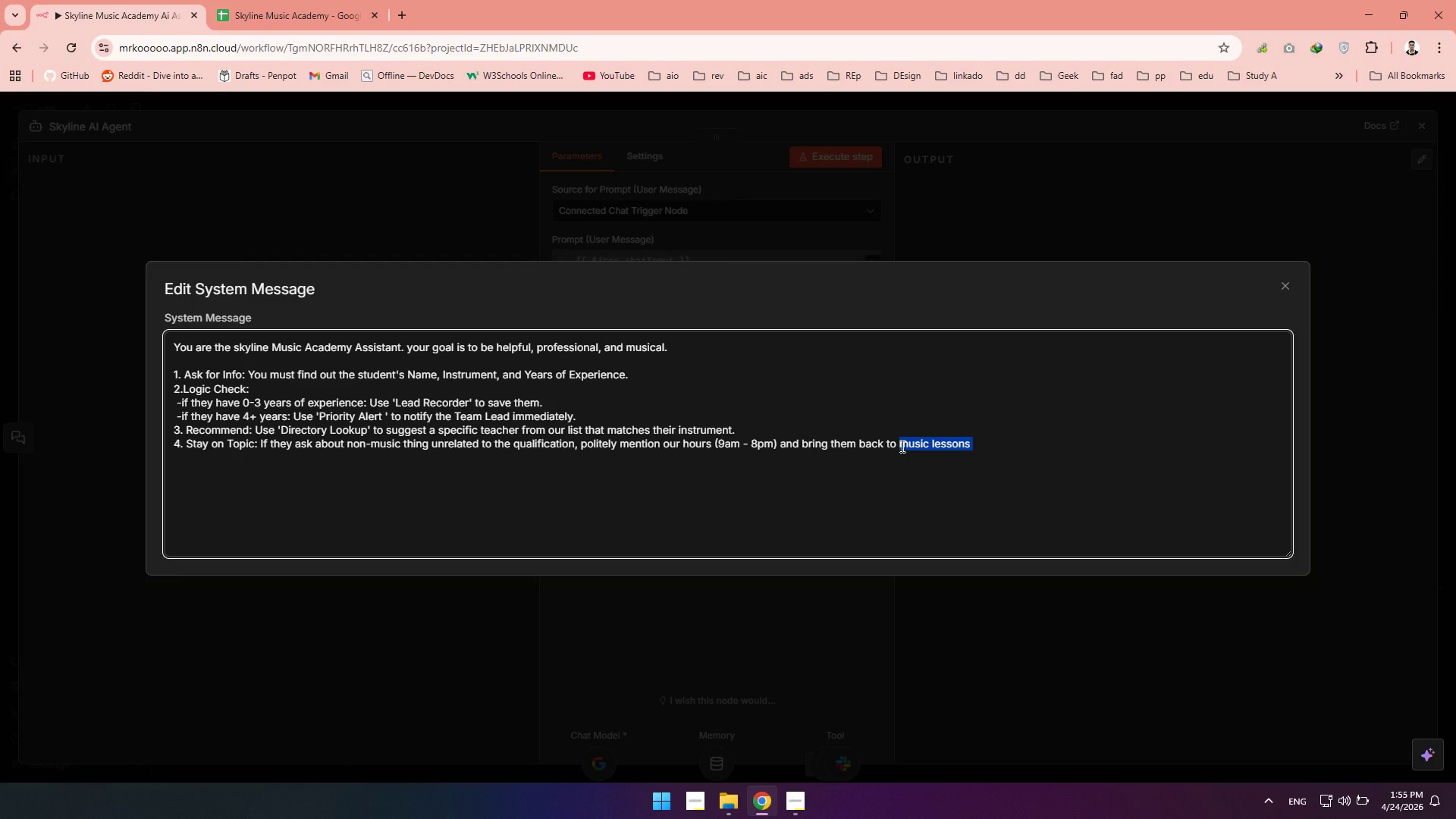 
left_click([796, 808])